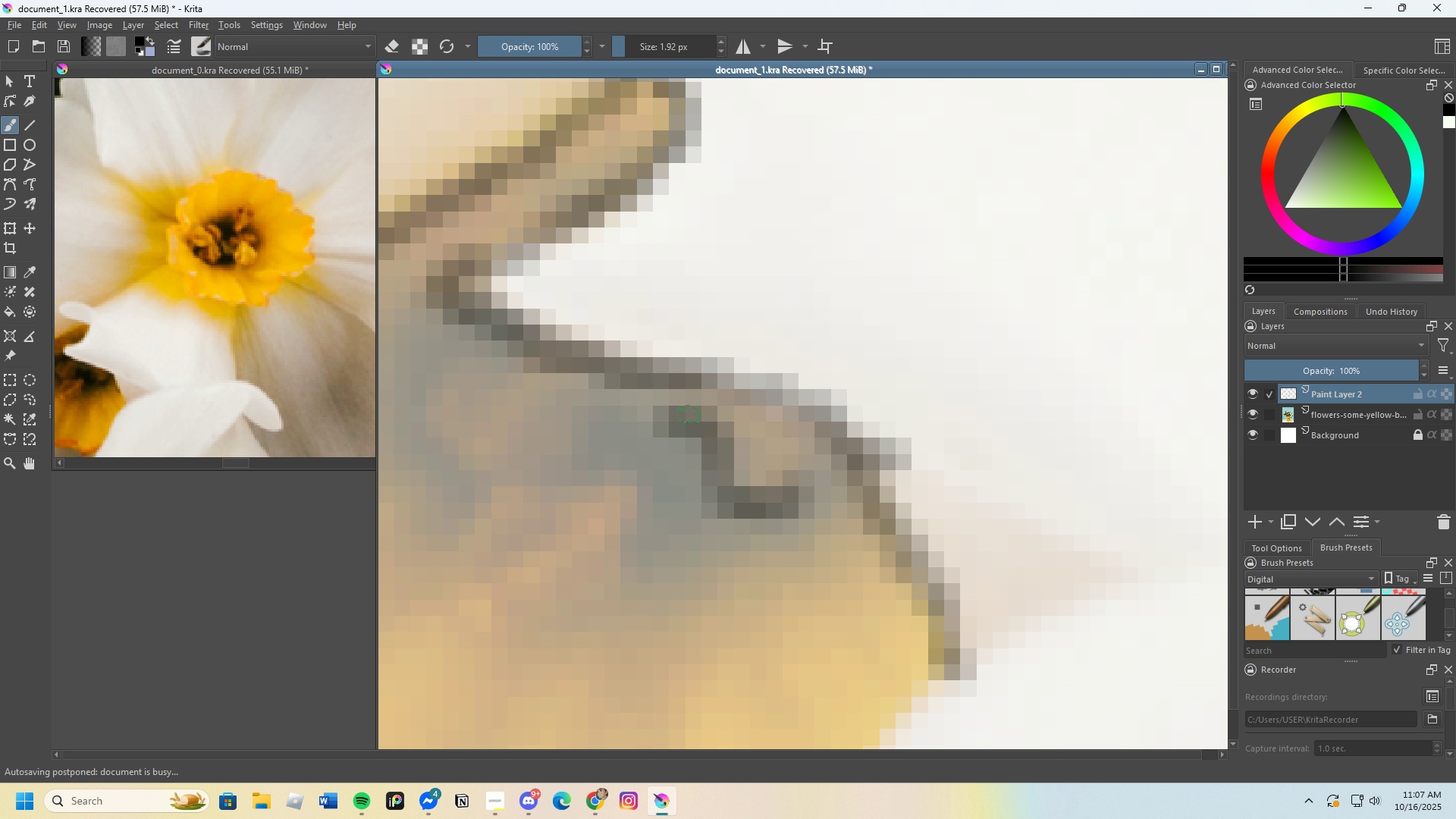 
scroll: coordinate [626, 418], scroll_direction: down, amount: 2.0
 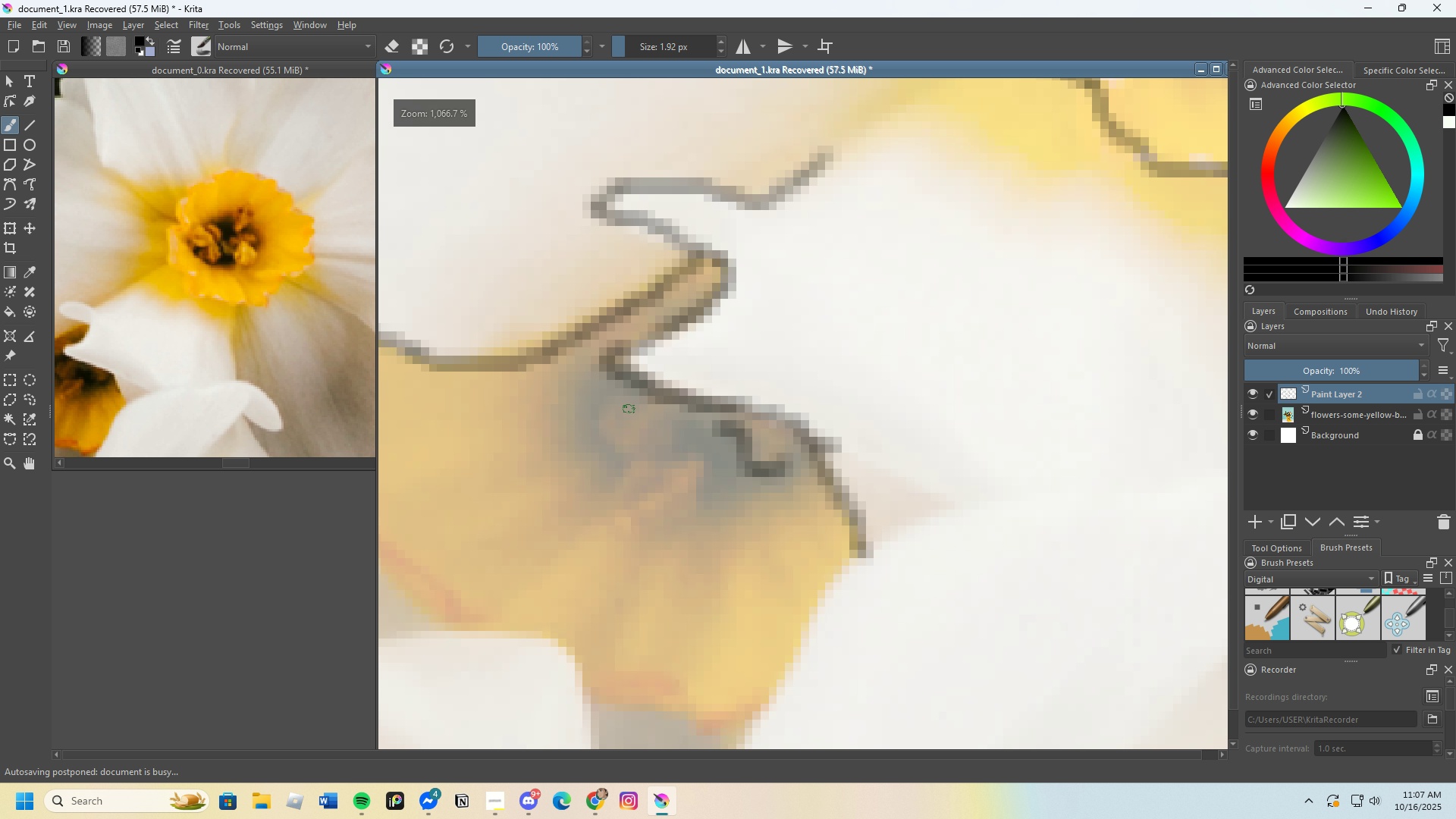 
left_click_drag(start_coordinate=[628, 413], to_coordinate=[629, 449])
 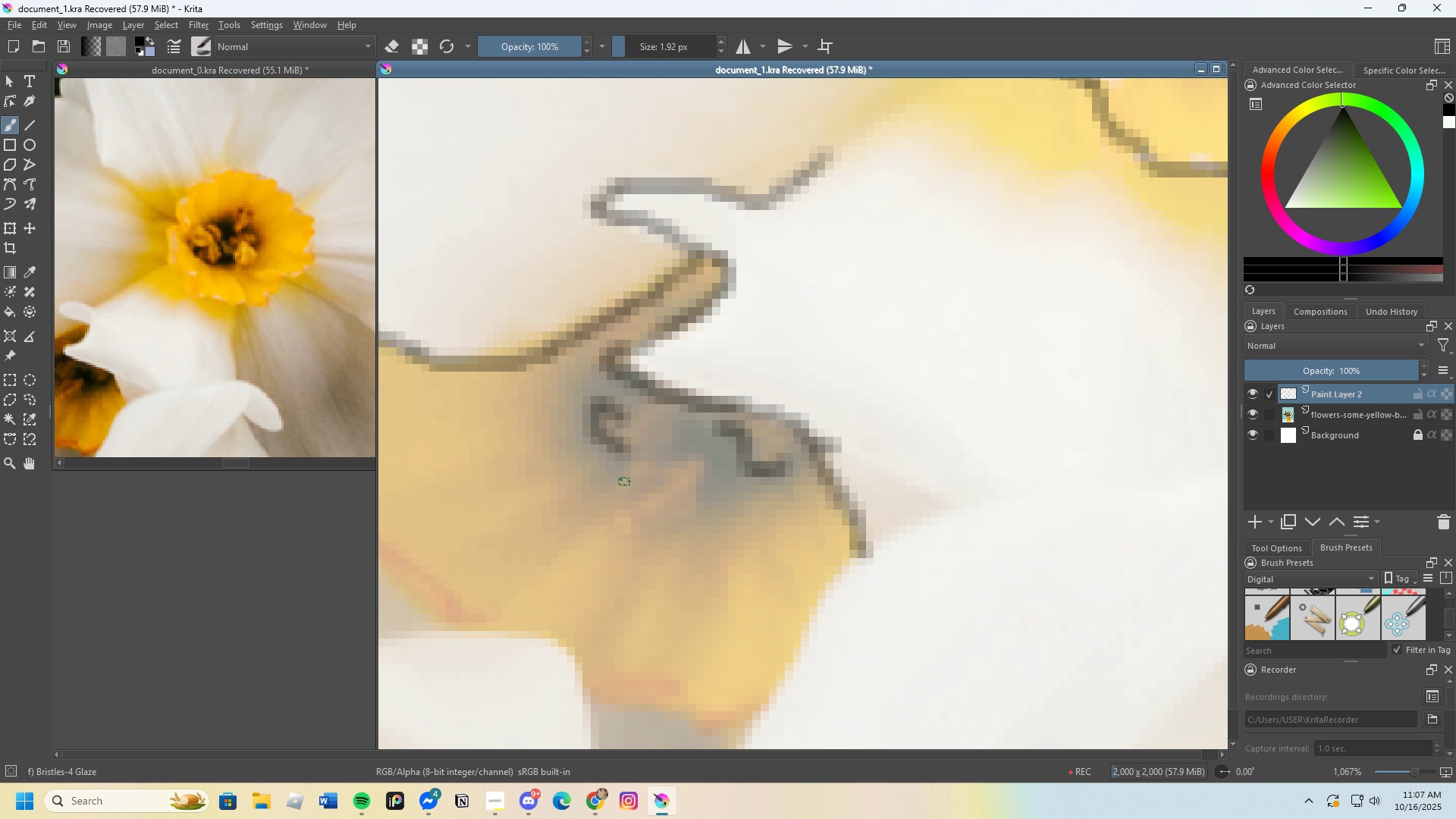 
left_click_drag(start_coordinate=[622, 488], to_coordinate=[703, 503])
 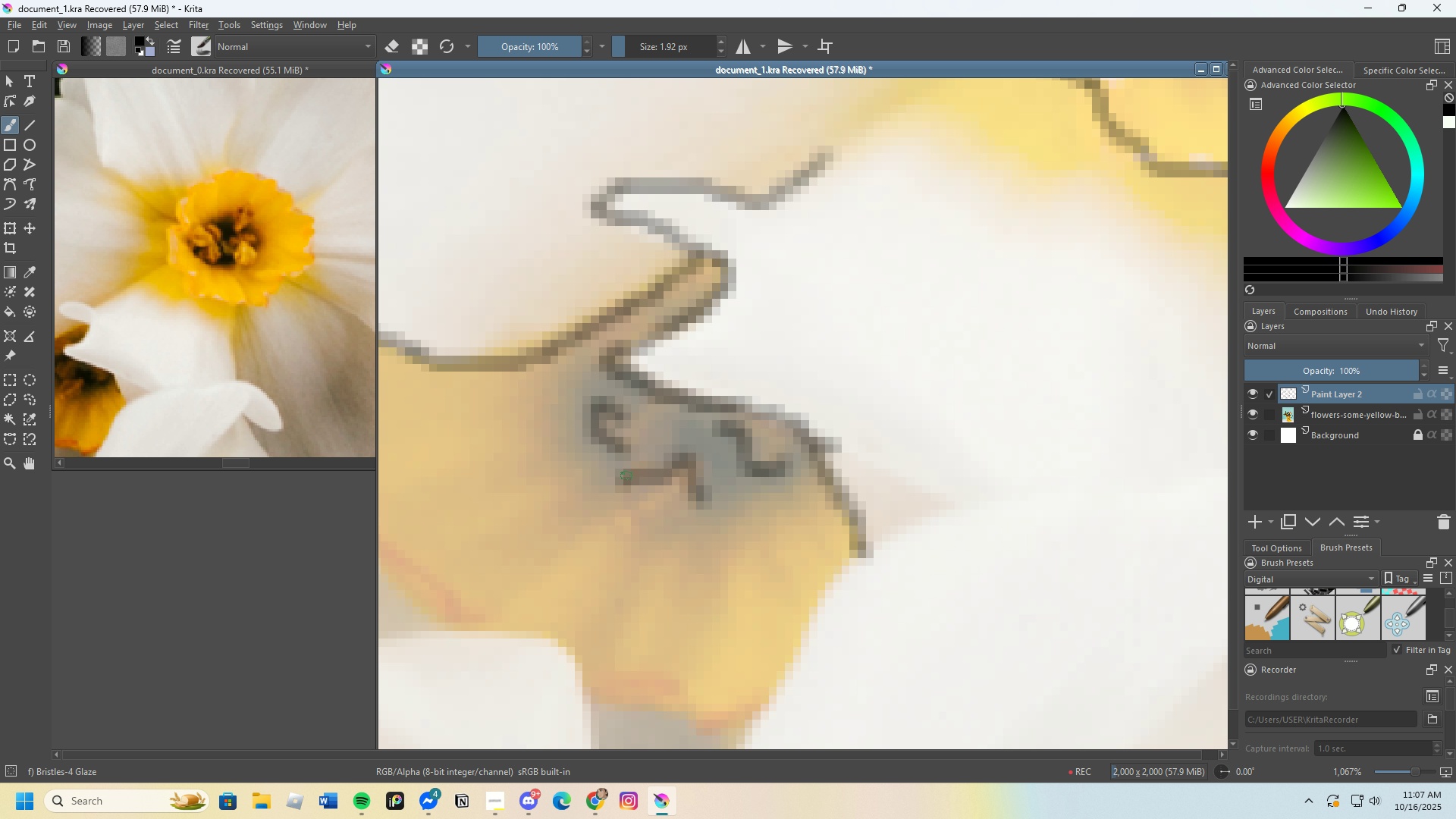 
scroll: coordinate [709, 446], scroll_direction: down, amount: 2.0
 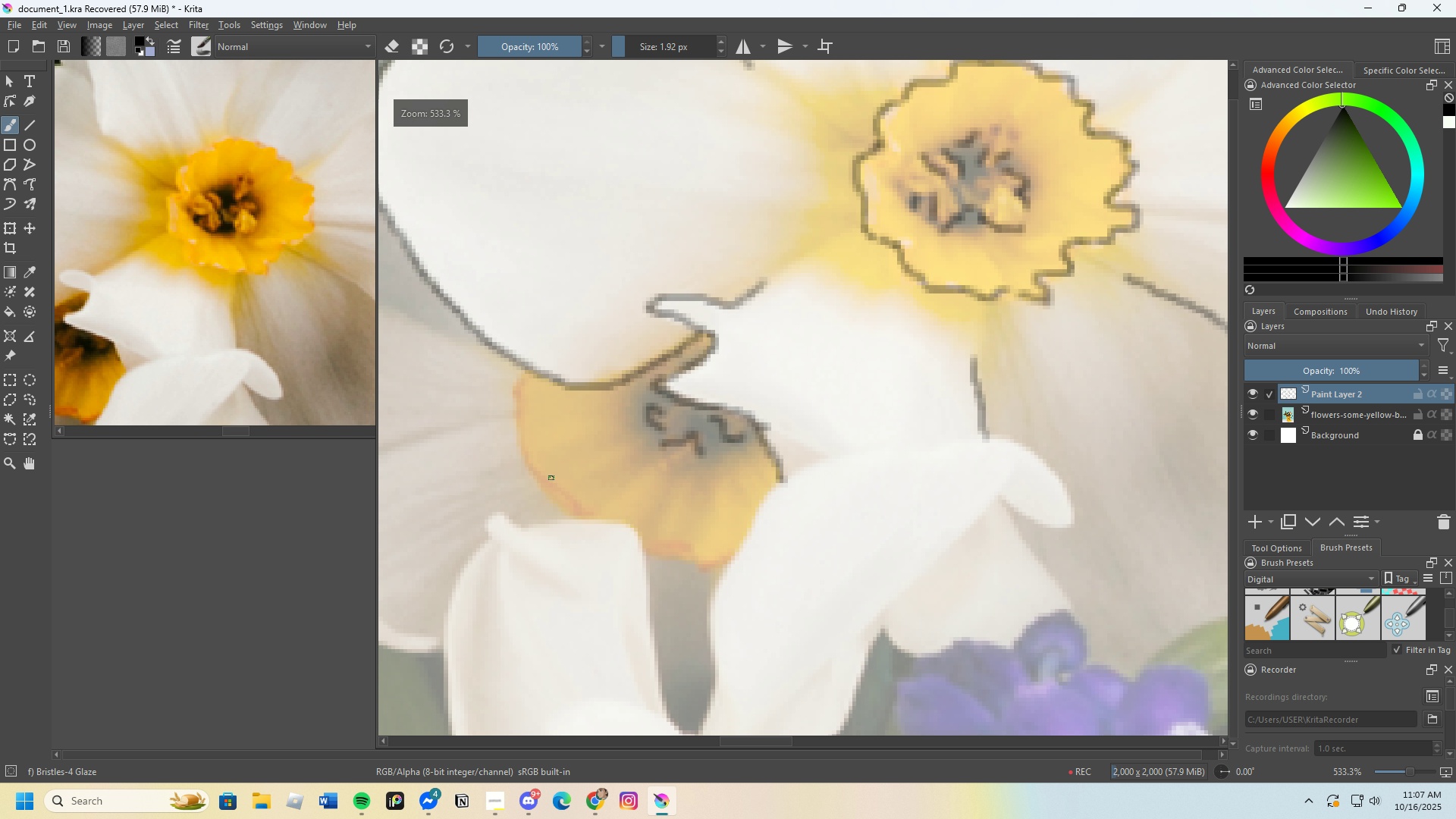 
scroll: coordinate [567, 508], scroll_direction: up, amount: 2.0
 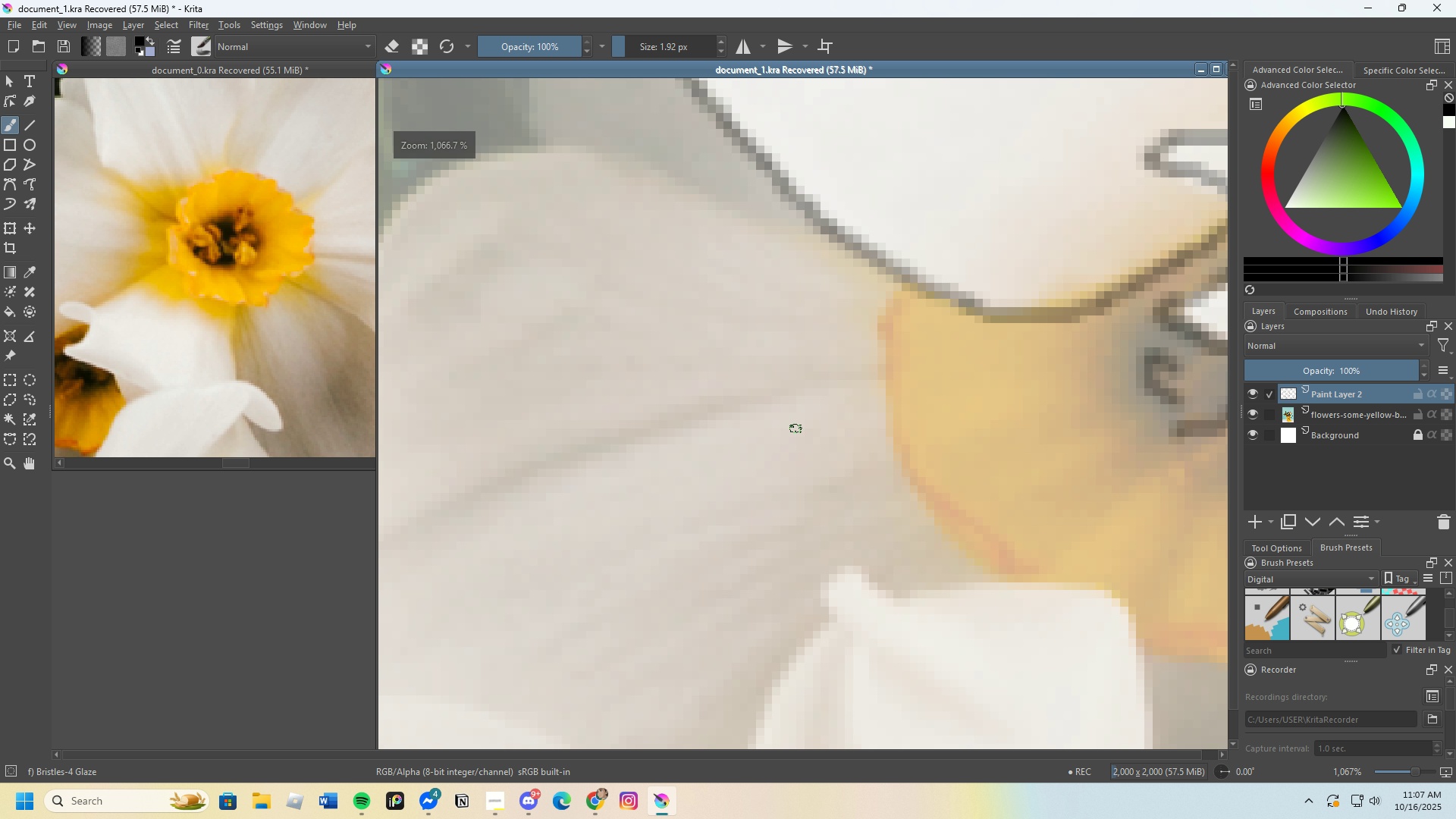 
scroll: coordinate [783, 413], scroll_direction: down, amount: 1.0
 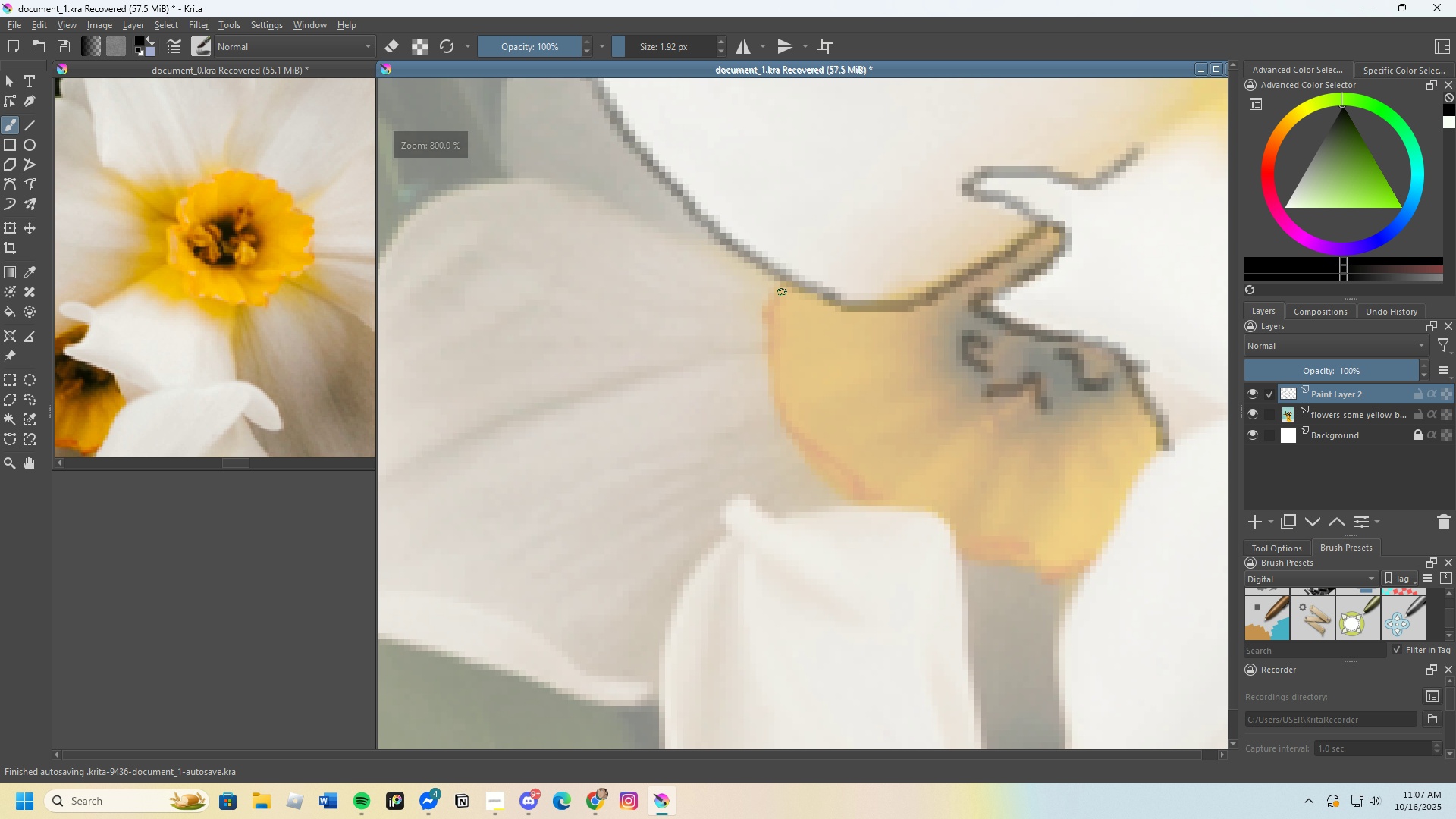 
left_click_drag(start_coordinate=[783, 285], to_coordinate=[857, 504])
 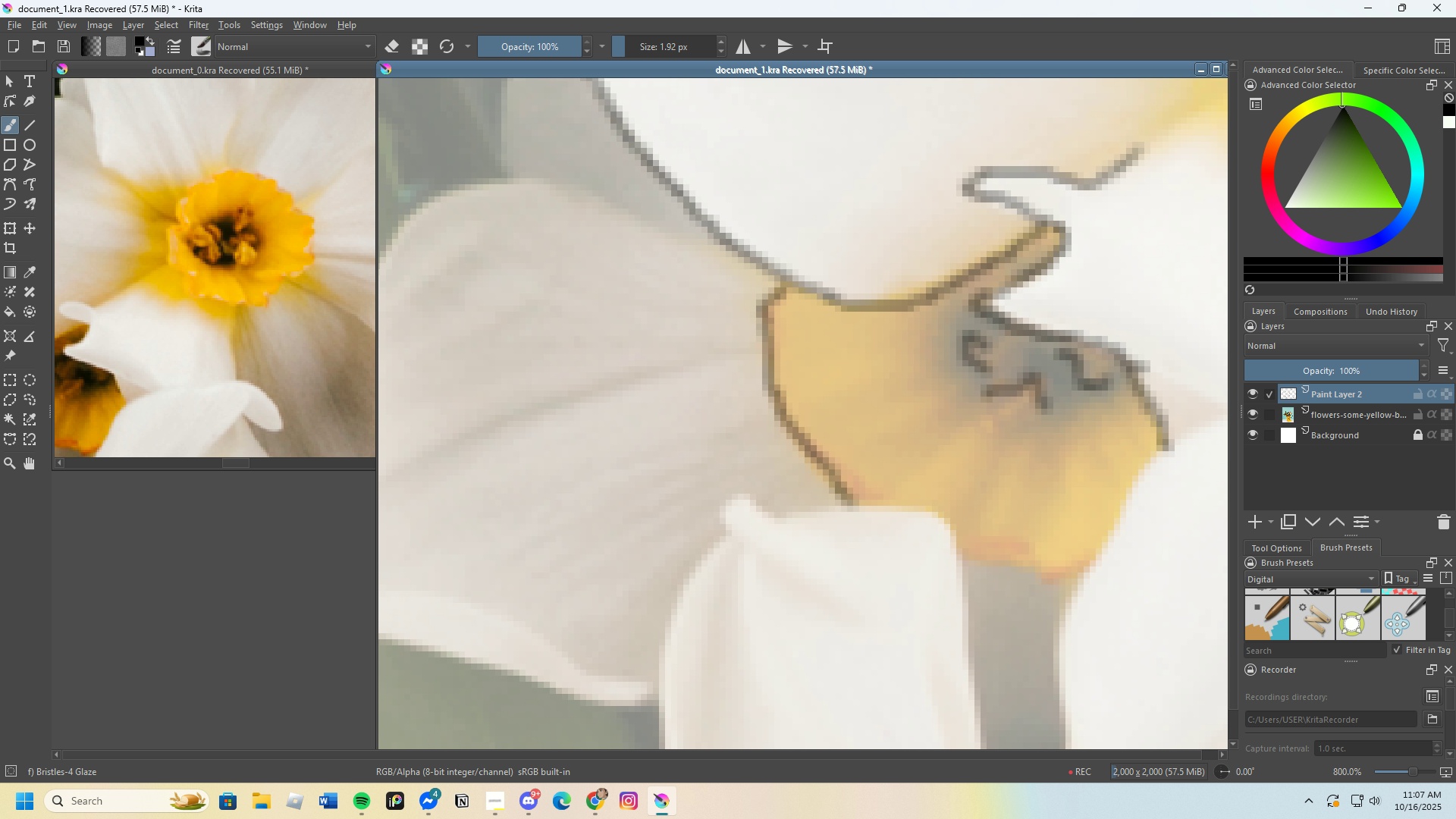 
scroll: coordinate [782, 470], scroll_direction: up, amount: 1.0
 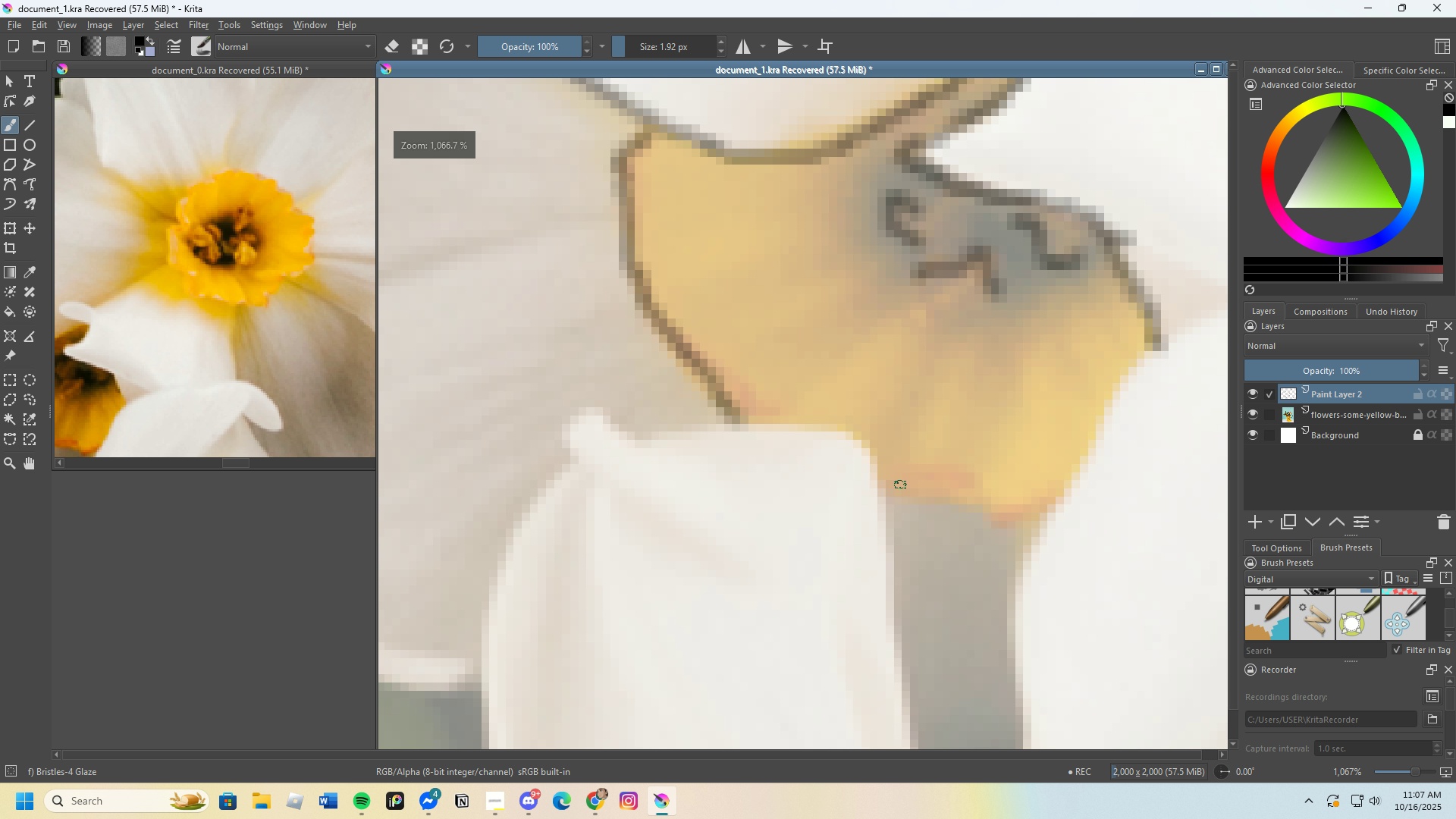 
left_click_drag(start_coordinate=[899, 489], to_coordinate=[1041, 518])
 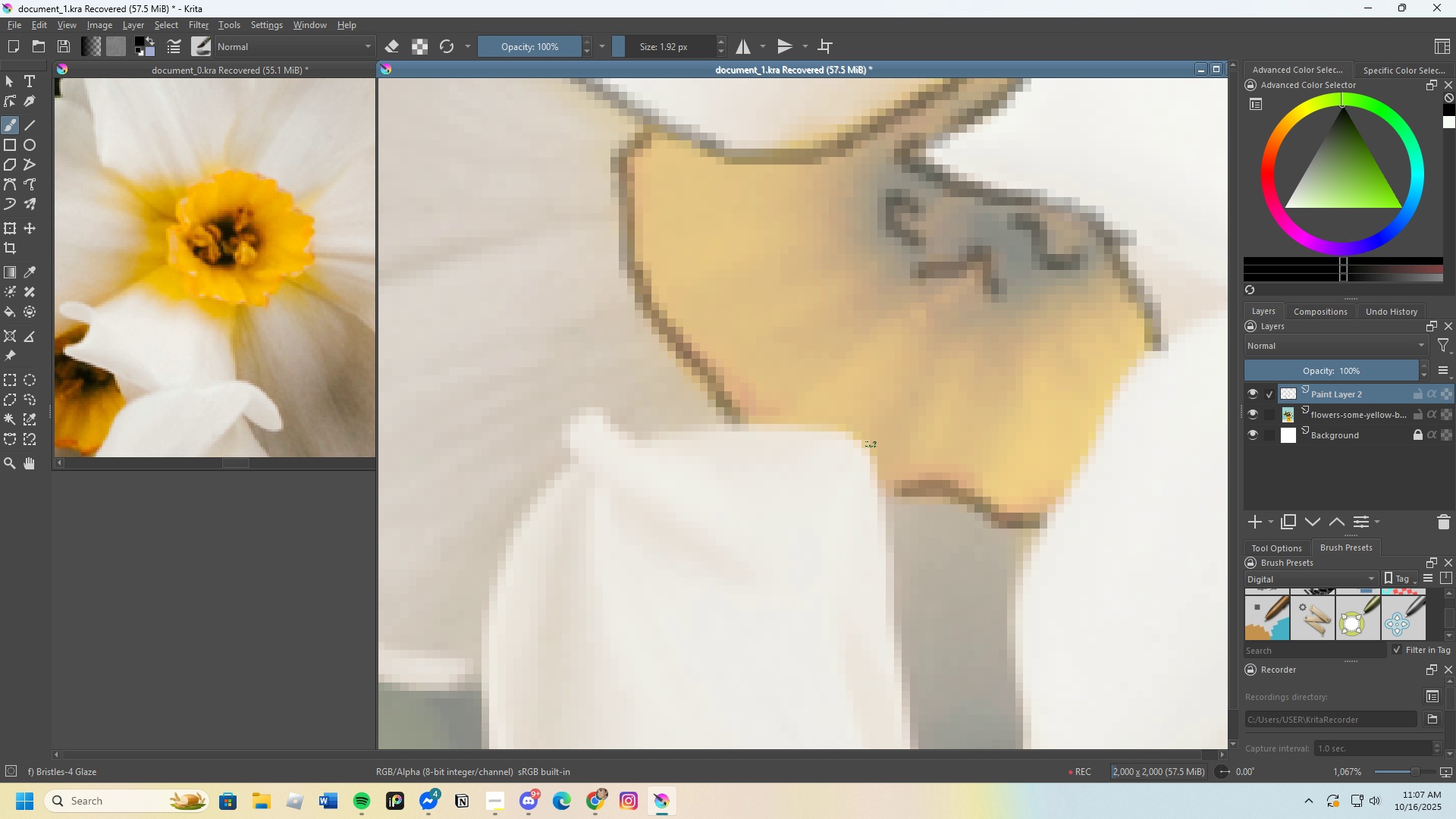 
scroll: coordinate [868, 411], scroll_direction: down, amount: 3.0
 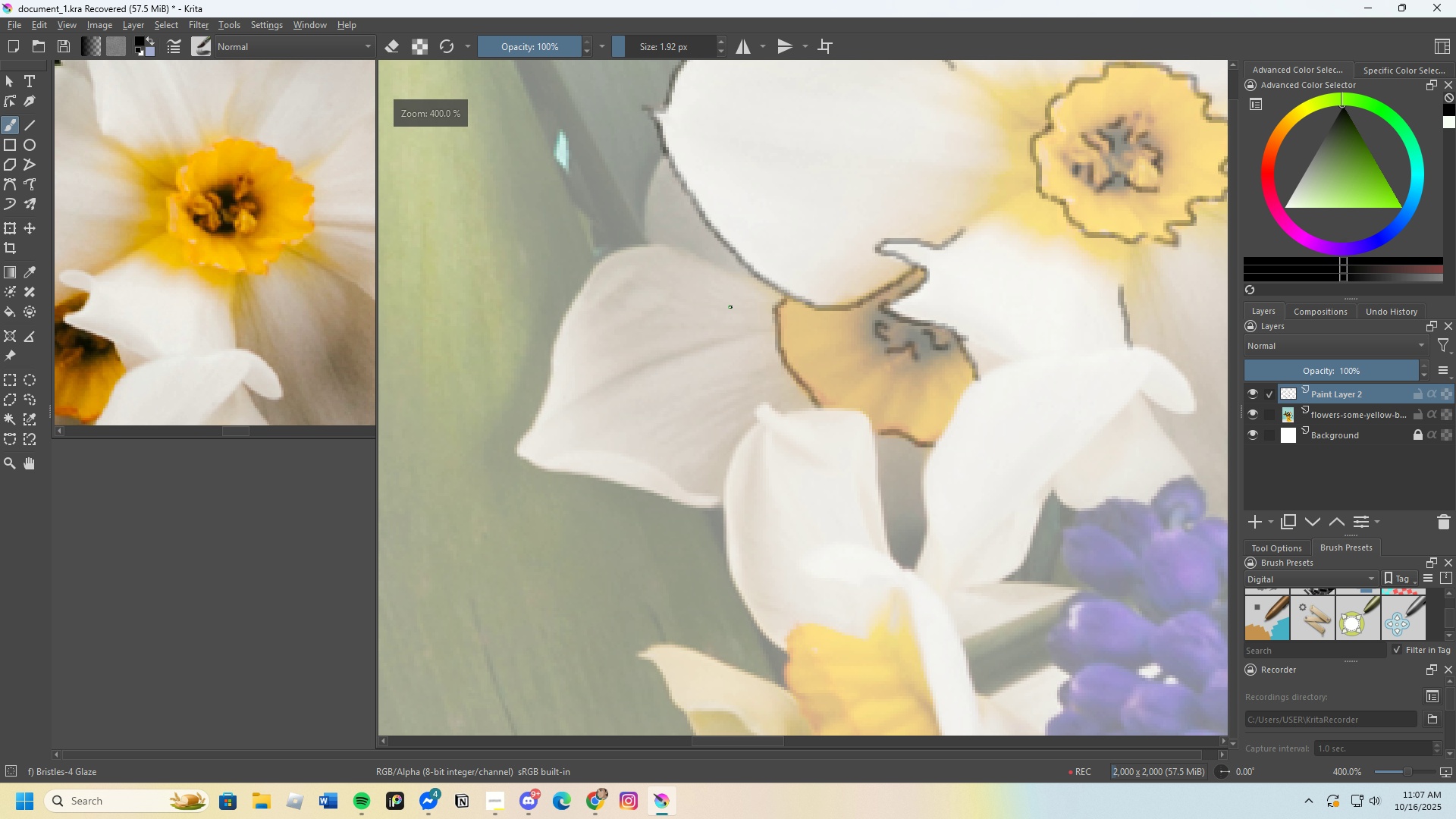 
scroll: coordinate [657, 204], scroll_direction: up, amount: 4.0
 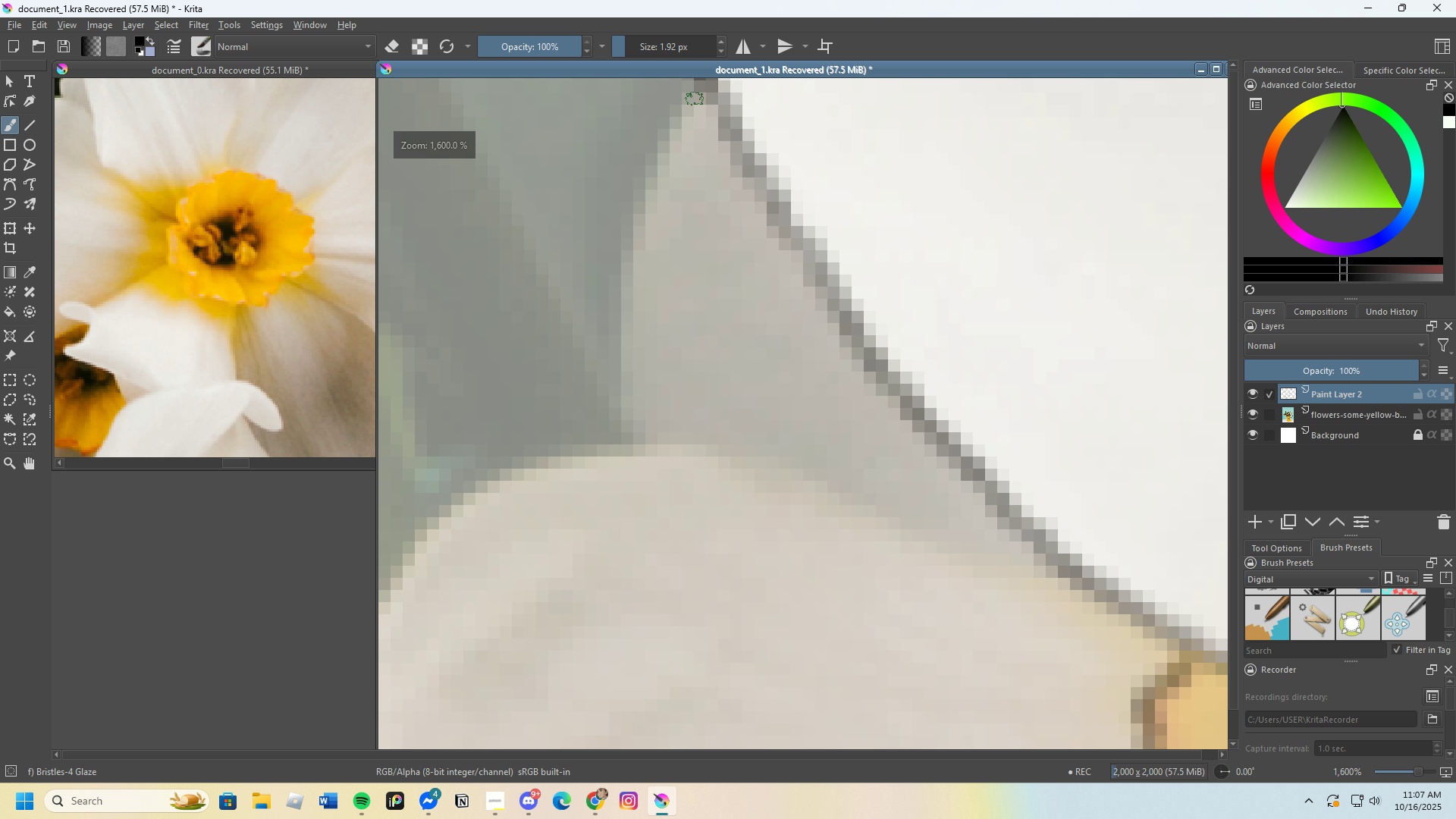 
left_click_drag(start_coordinate=[690, 93], to_coordinate=[639, 439])
 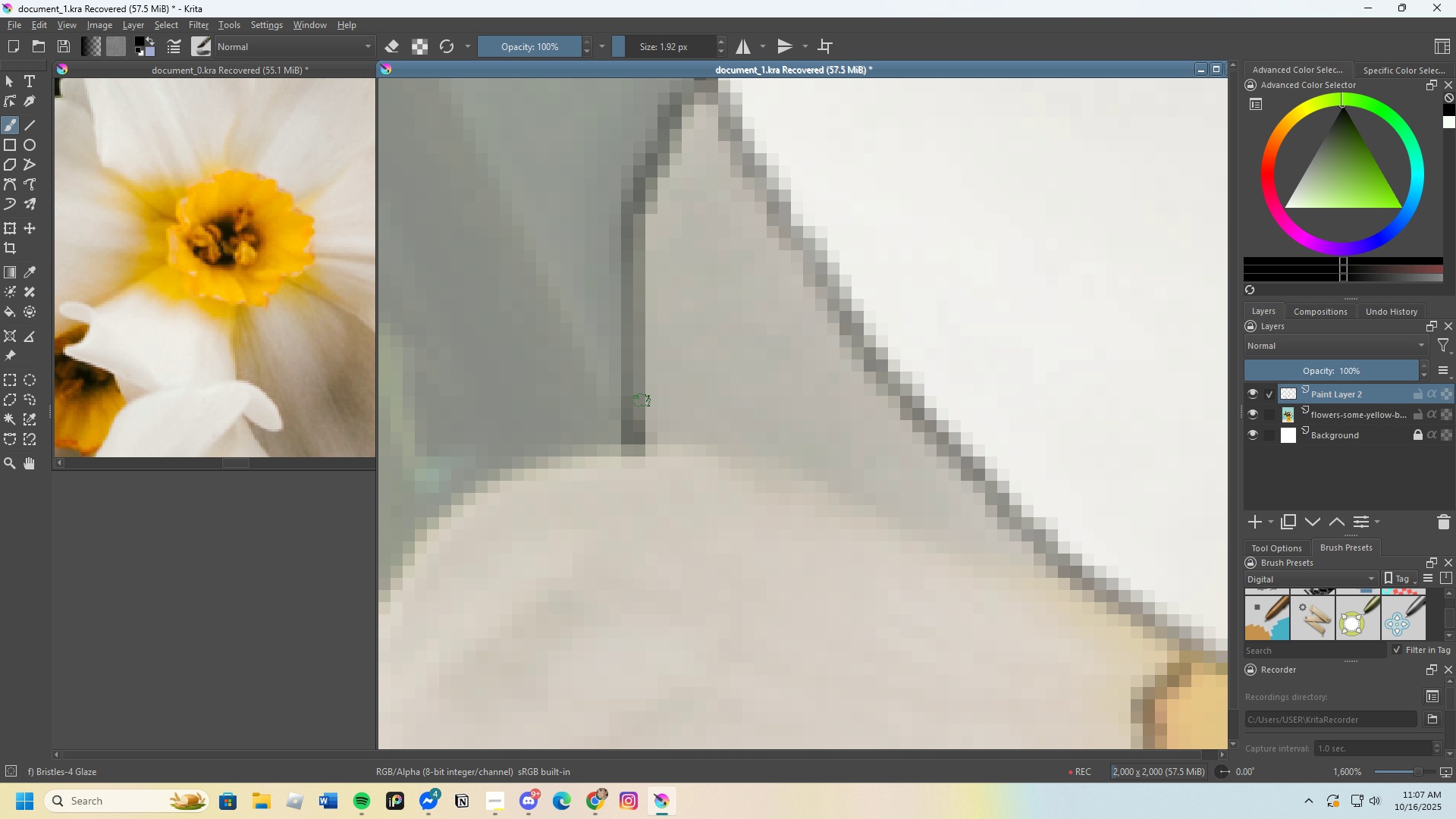 
scroll: coordinate [679, 331], scroll_direction: down, amount: 4.0
 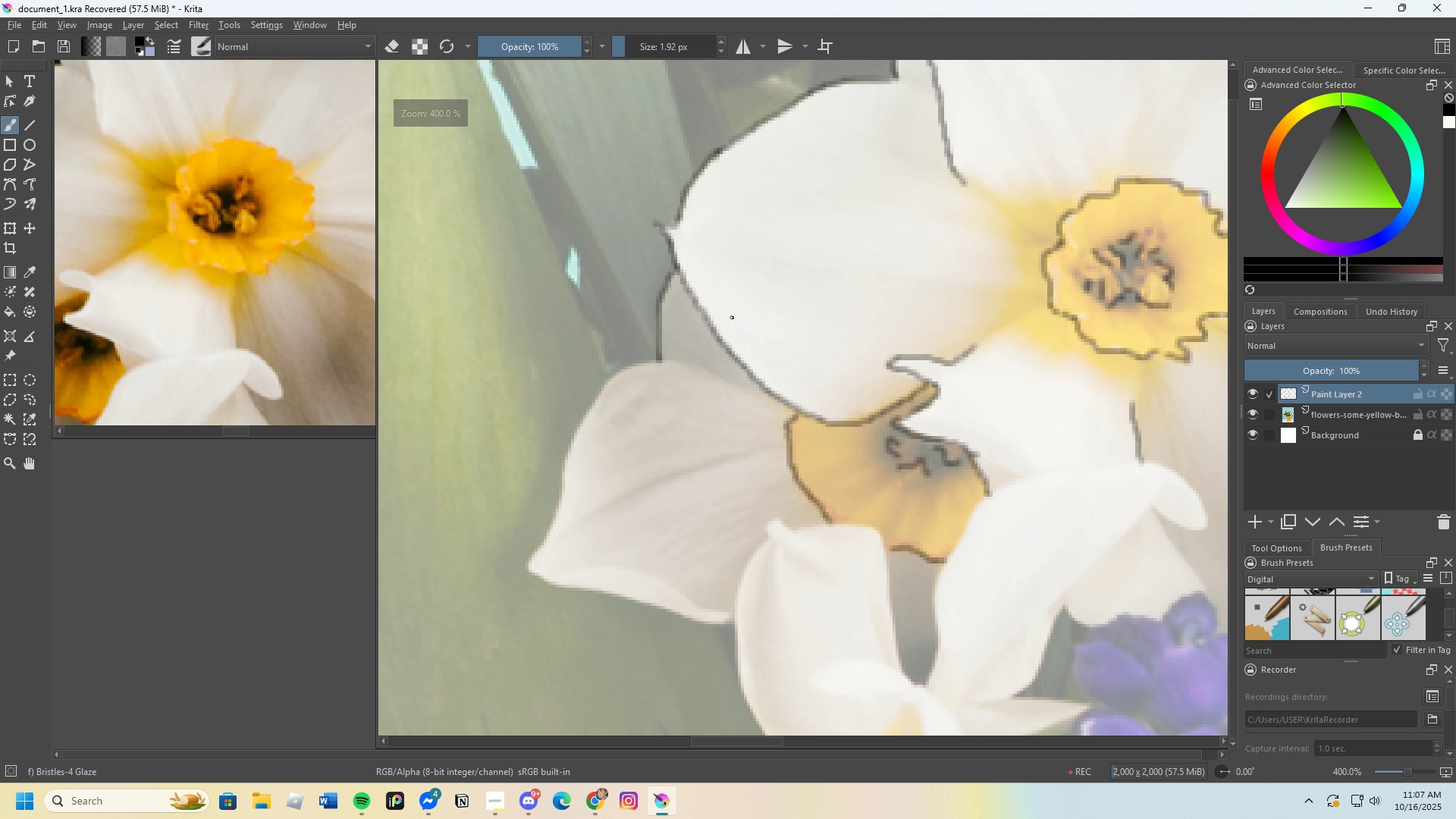 
scroll: coordinate [642, 405], scroll_direction: up, amount: 3.0
 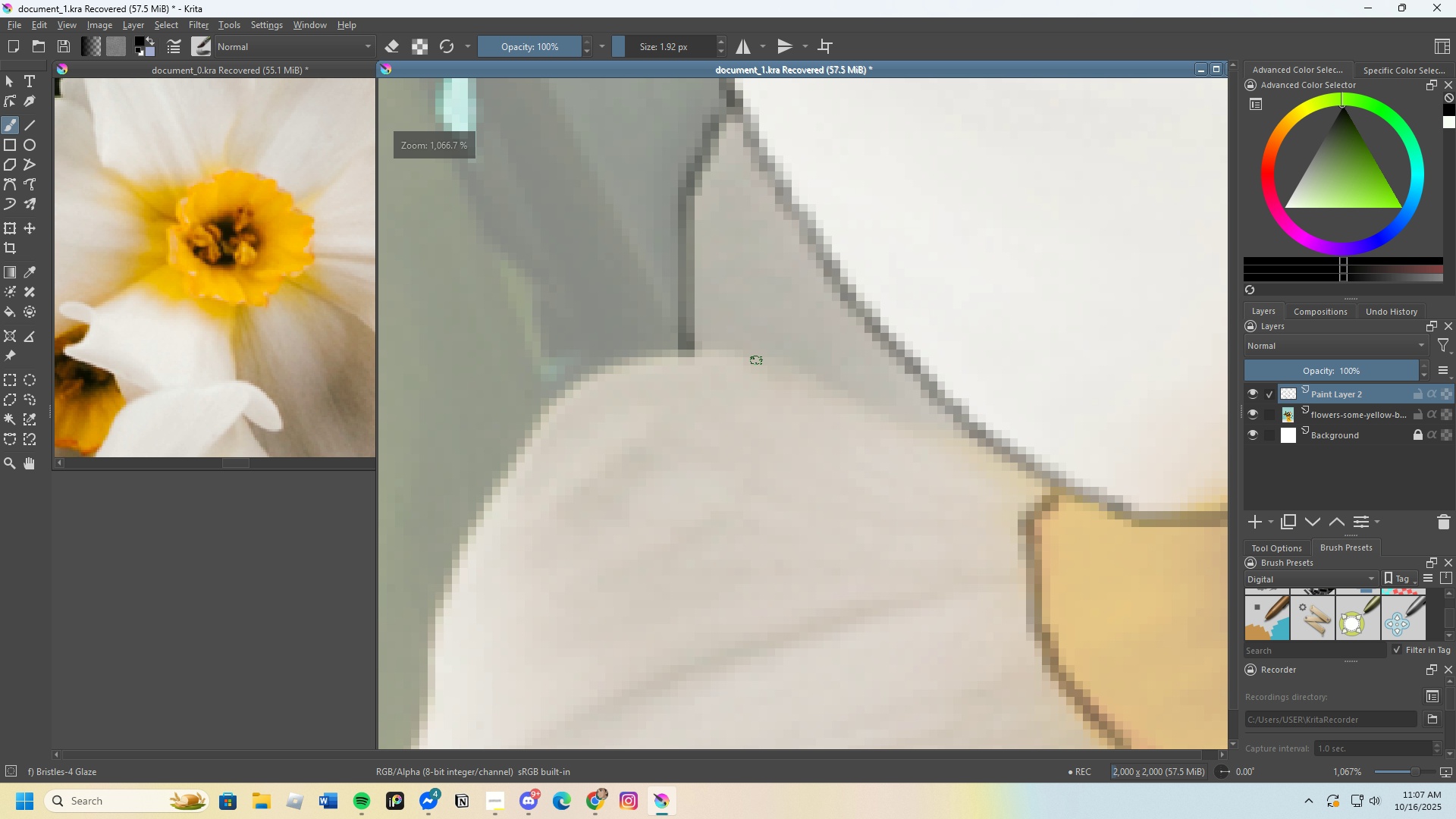 
left_click_drag(start_coordinate=[751, 359], to_coordinate=[528, 428])
 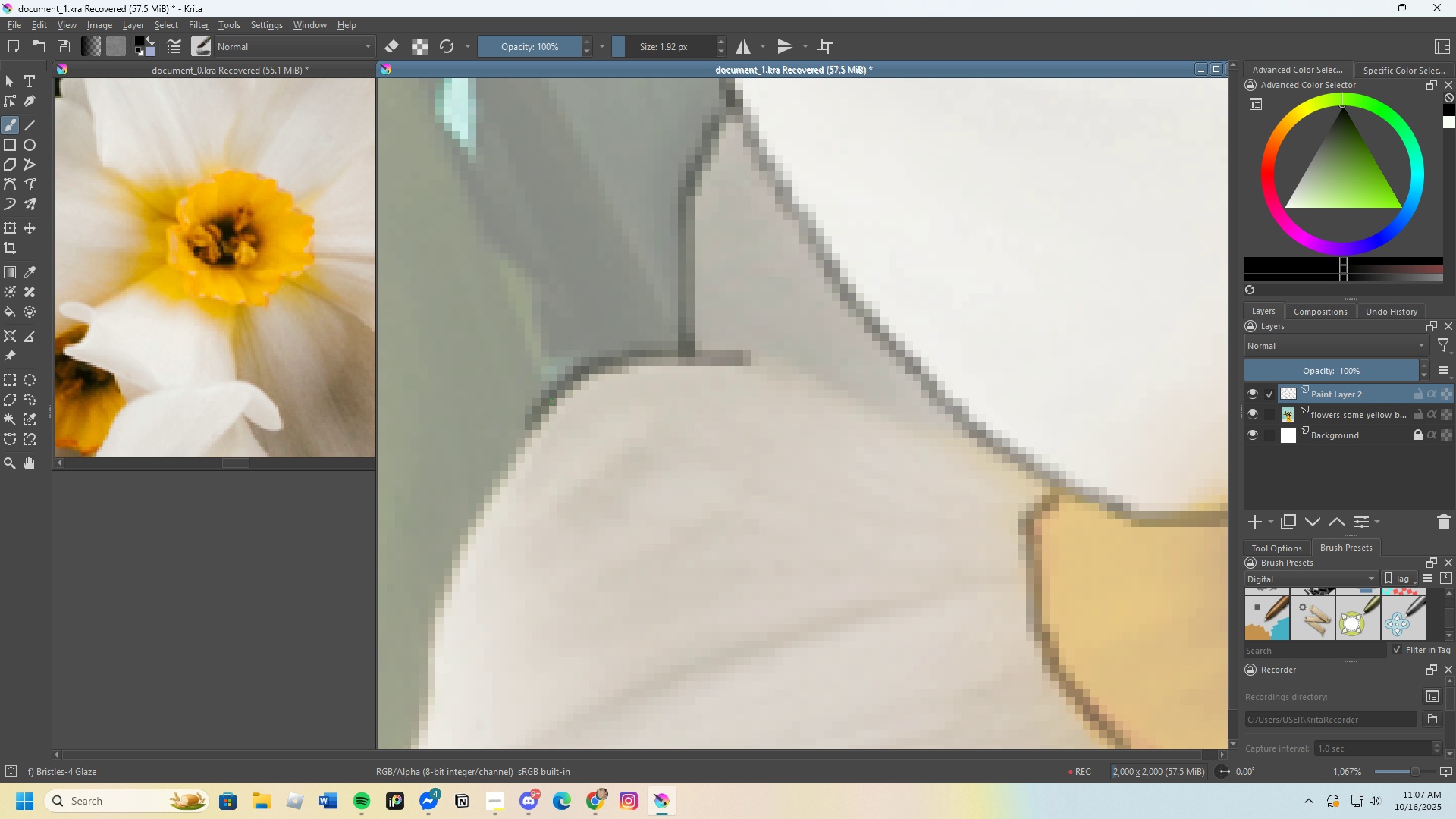 
scroll: coordinate [617, 371], scroll_direction: down, amount: 4.0
 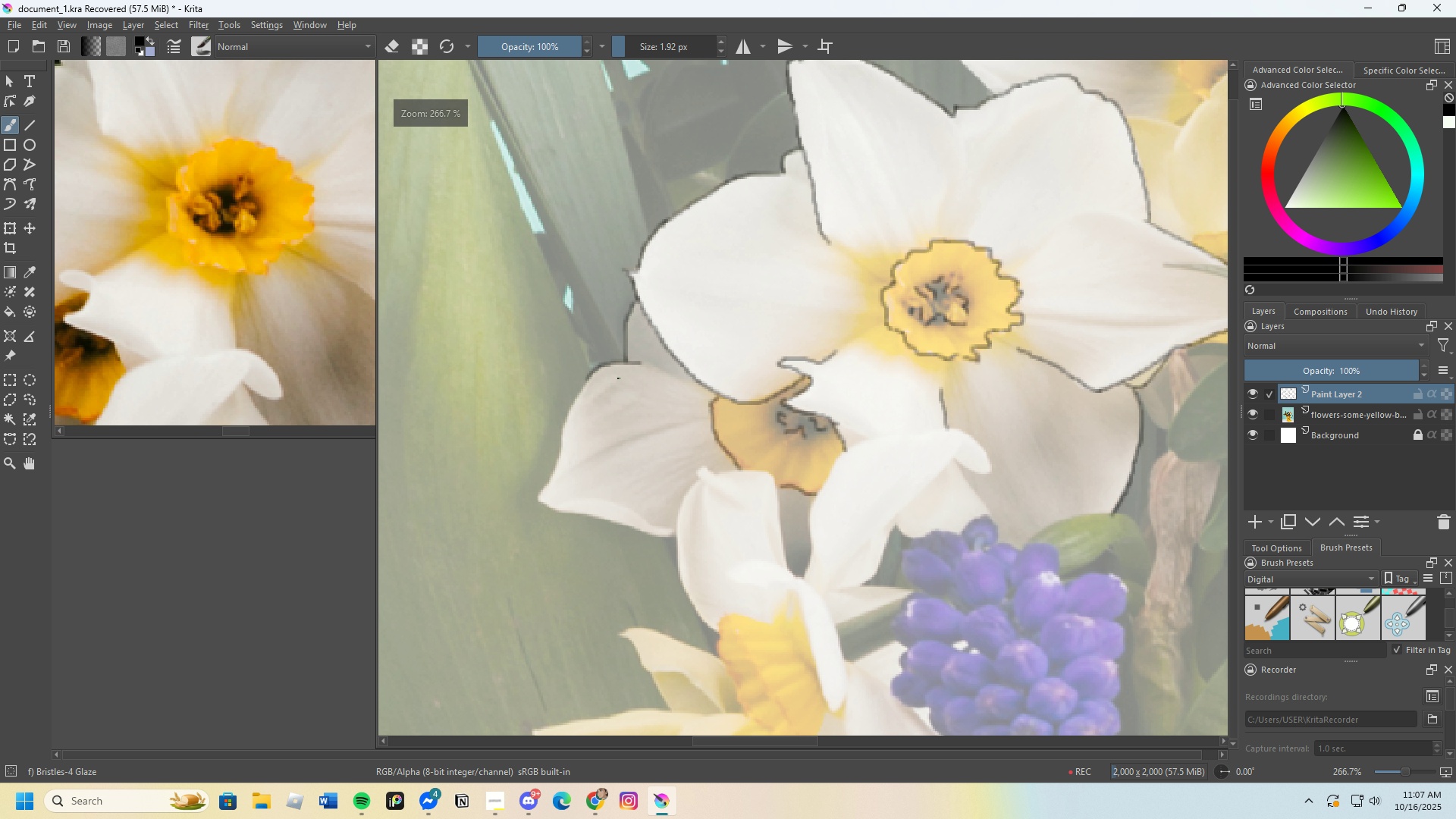 
scroll: coordinate [701, 283], scroll_direction: up, amount: 3.0
 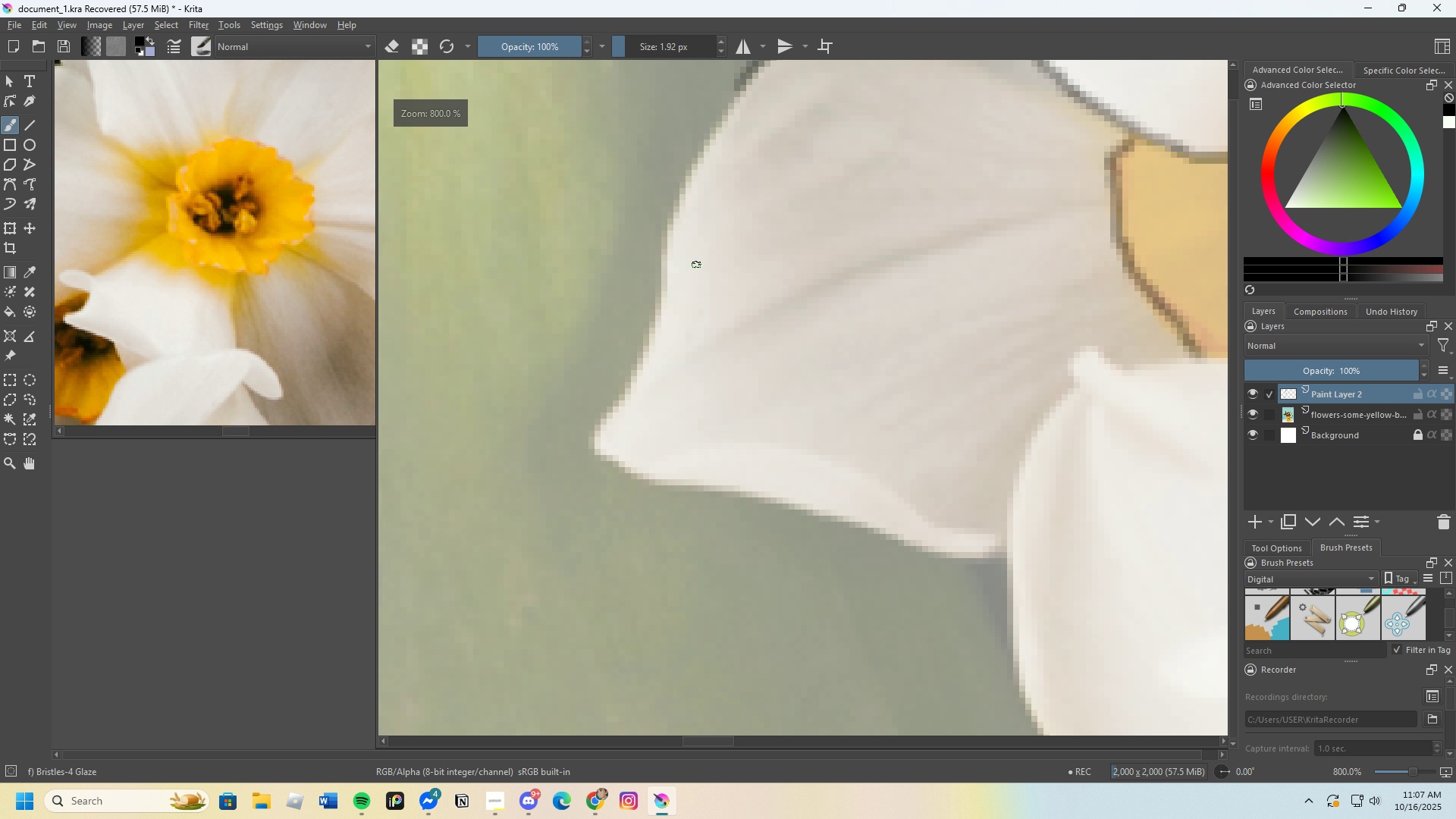 
scroll: coordinate [685, 239], scroll_direction: none, amount: 0.0
 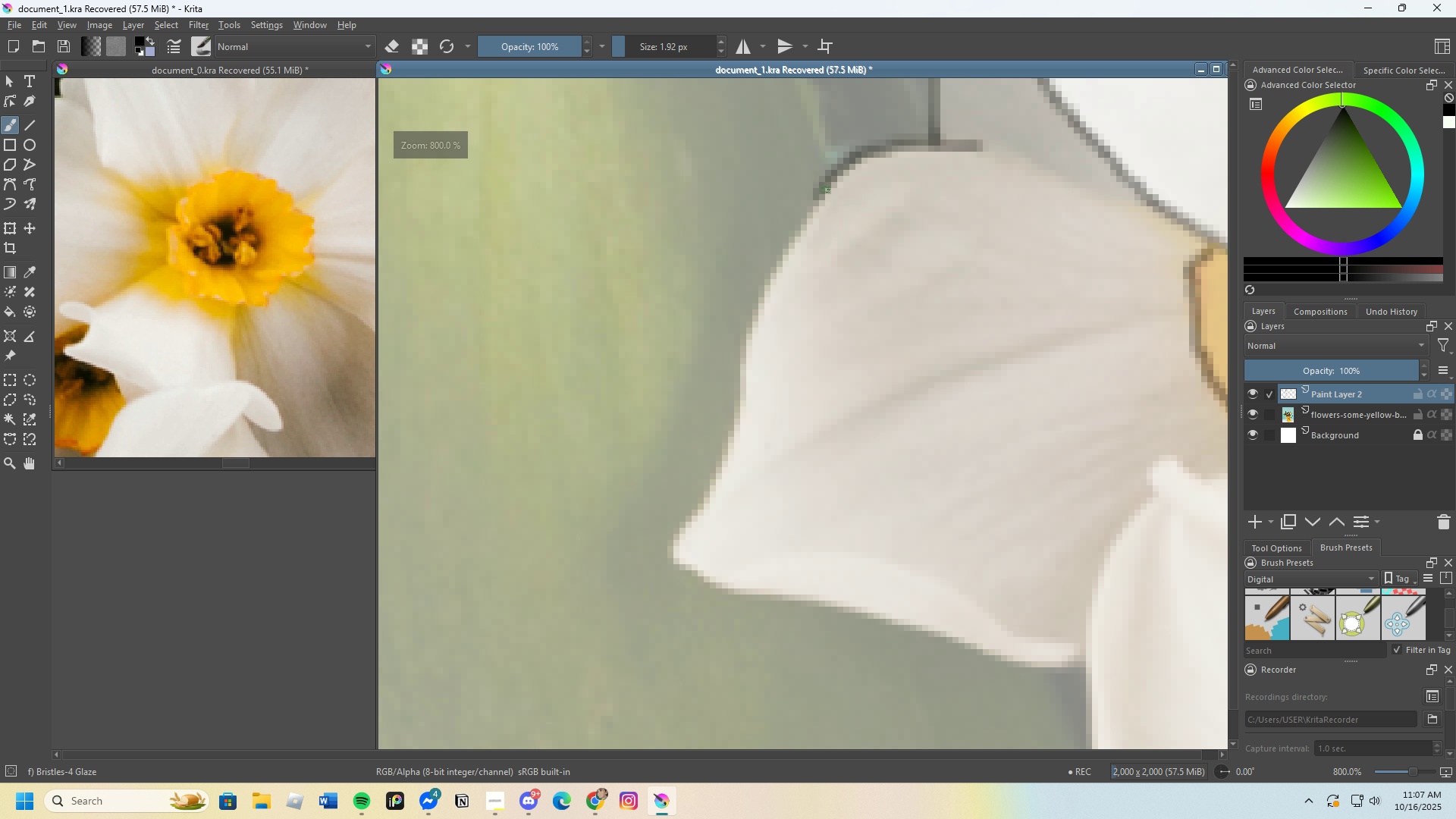 
left_click_drag(start_coordinate=[819, 188], to_coordinate=[1072, 643])
 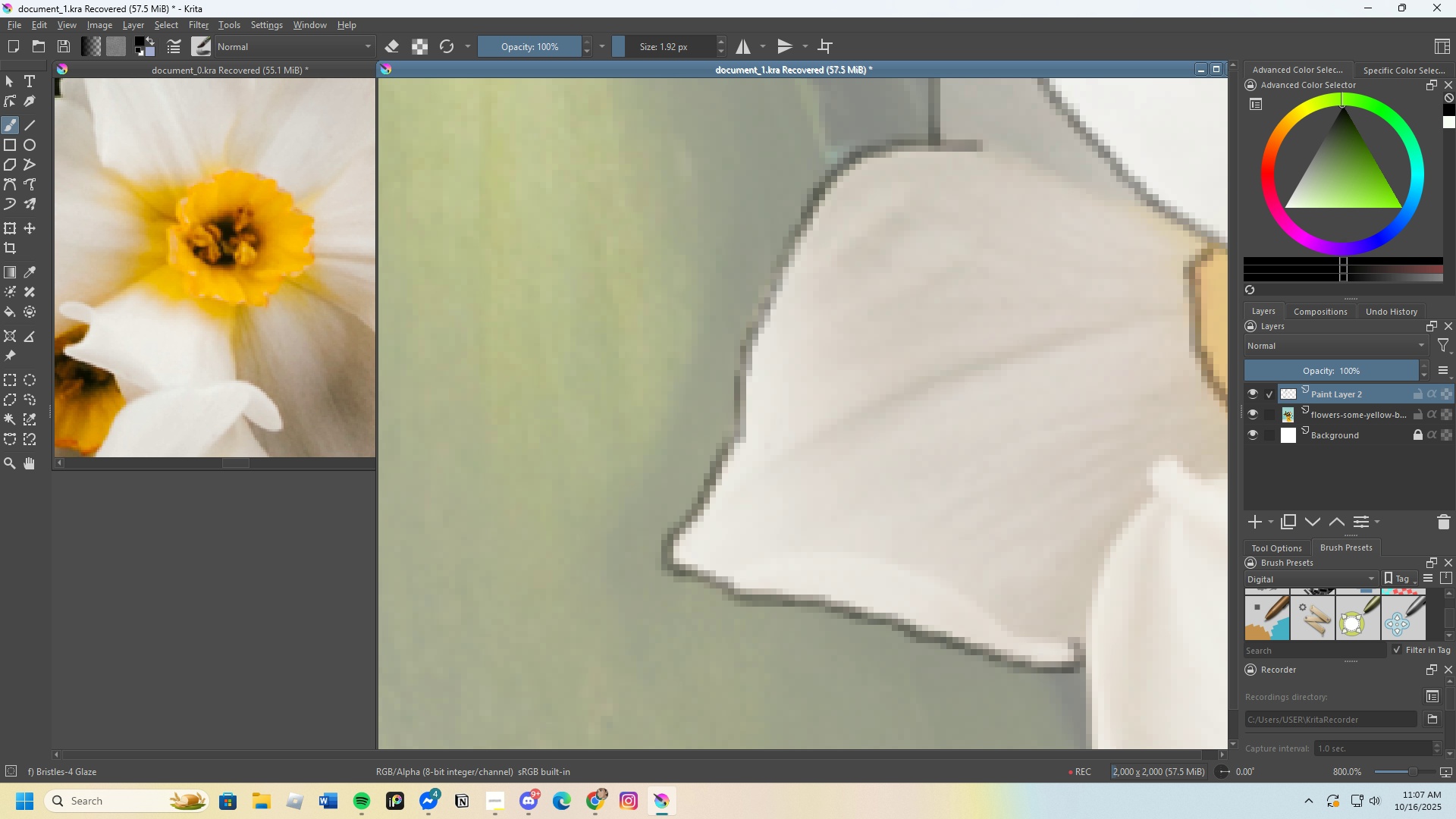 
scroll: coordinate [677, 461], scroll_direction: down, amount: 5.0
 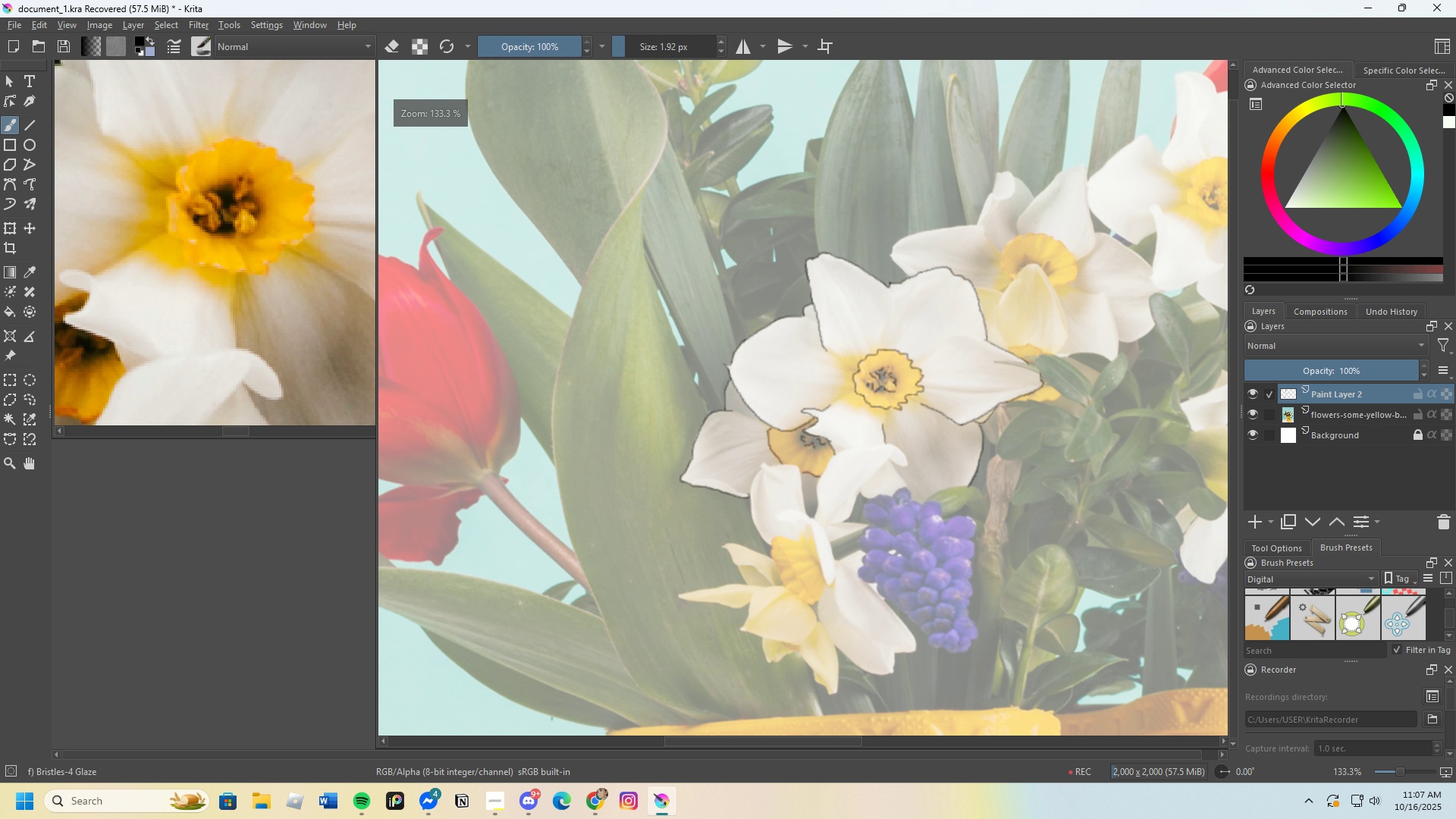 
scroll: coordinate [770, 535], scroll_direction: up, amount: 4.0
 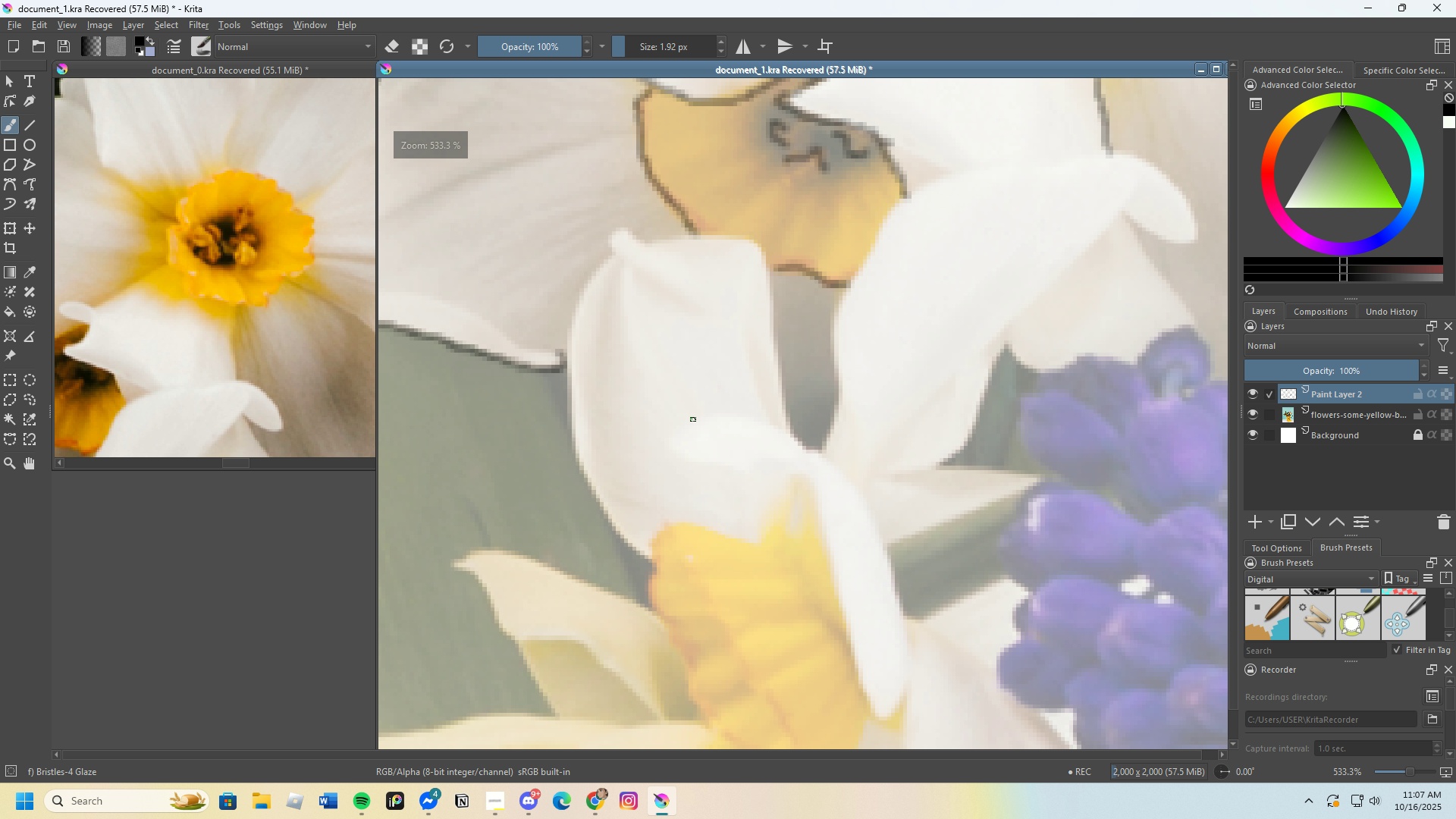 
scroll: coordinate [745, 410], scroll_direction: down, amount: 3.0
 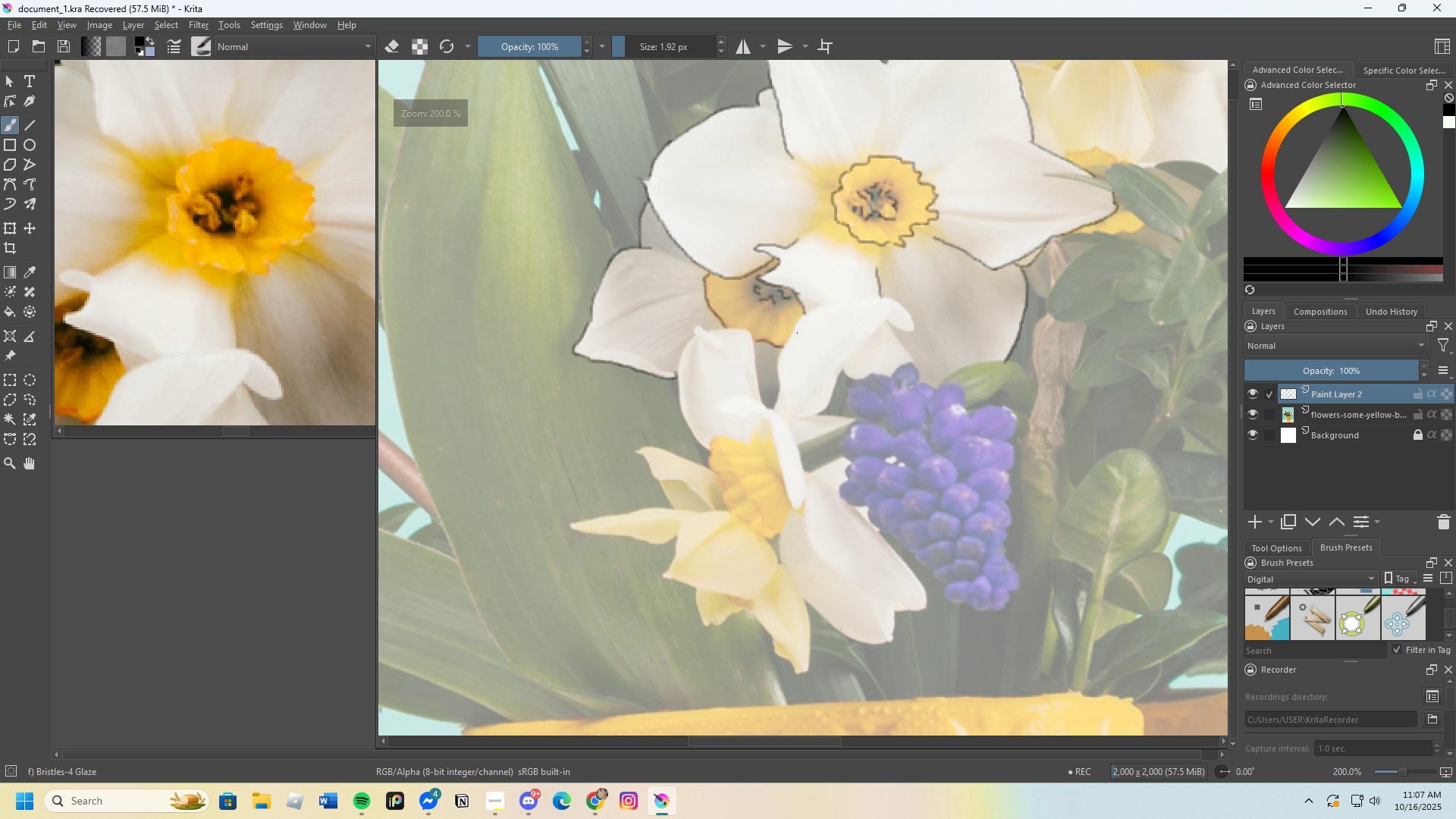 
scroll: coordinate [845, 259], scroll_direction: up, amount: 5.0
 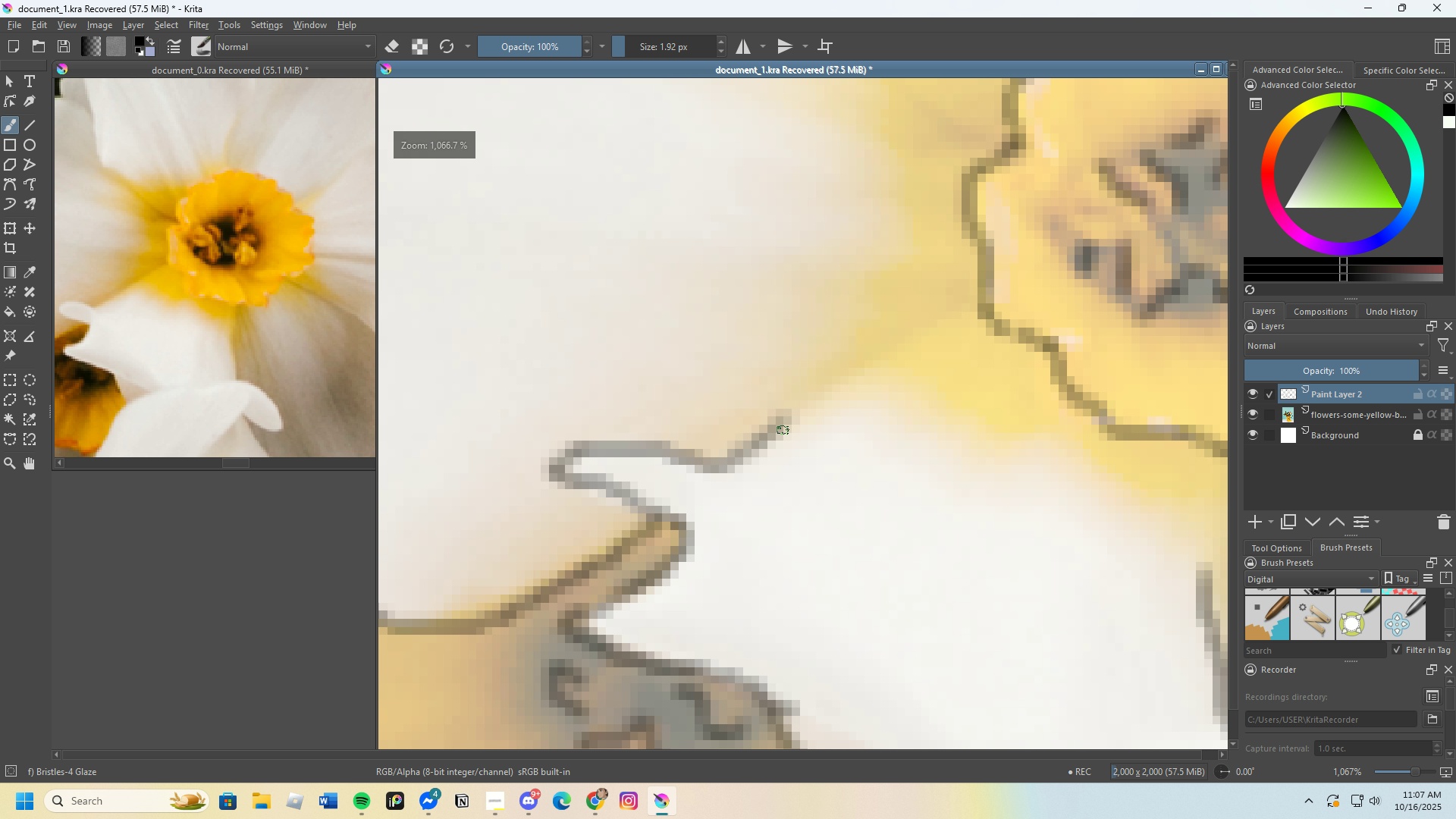 
left_click_drag(start_coordinate=[781, 424], to_coordinate=[976, 302])
 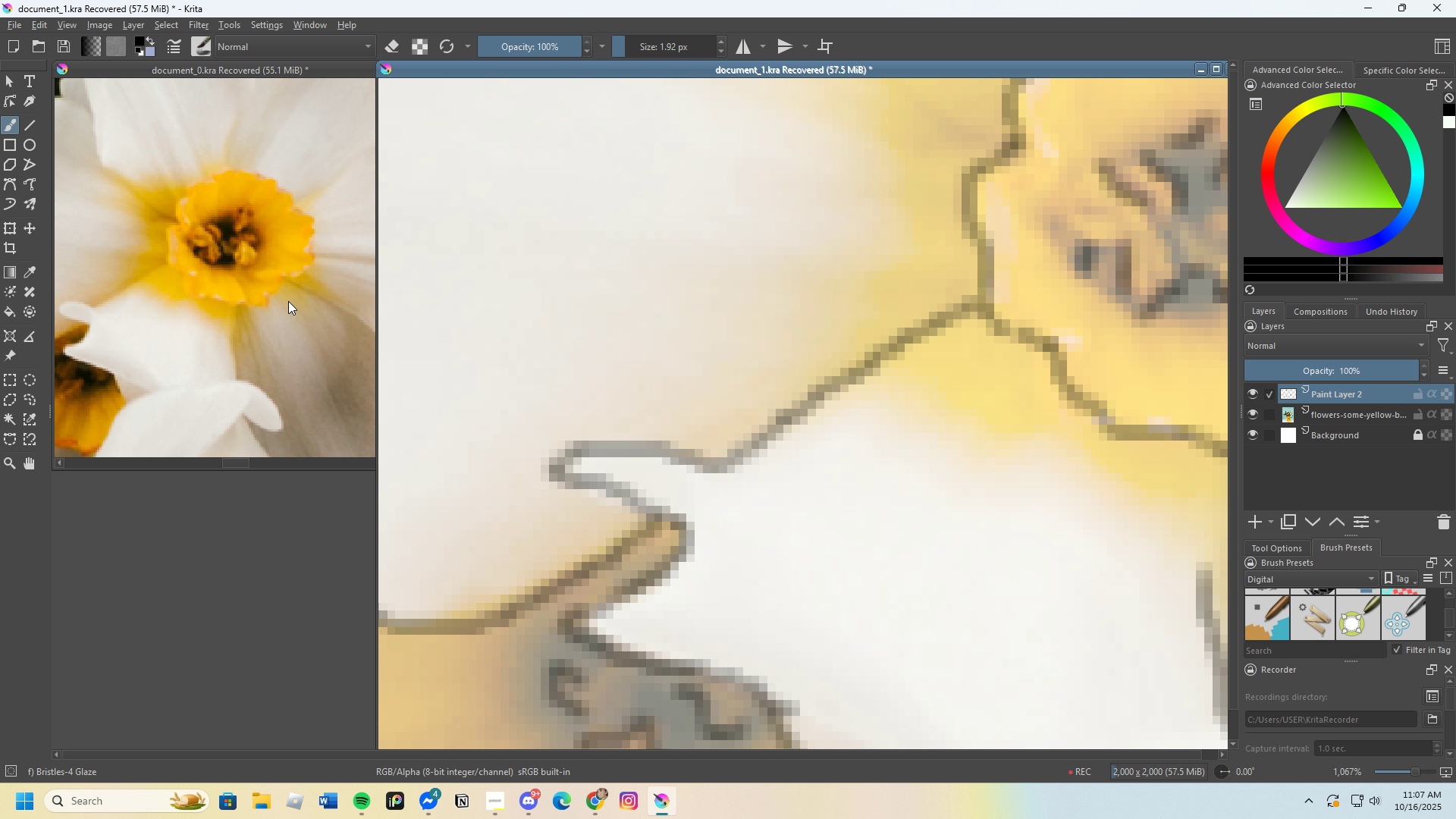 
scroll: coordinate [156, 257], scroll_direction: none, amount: 0.0
 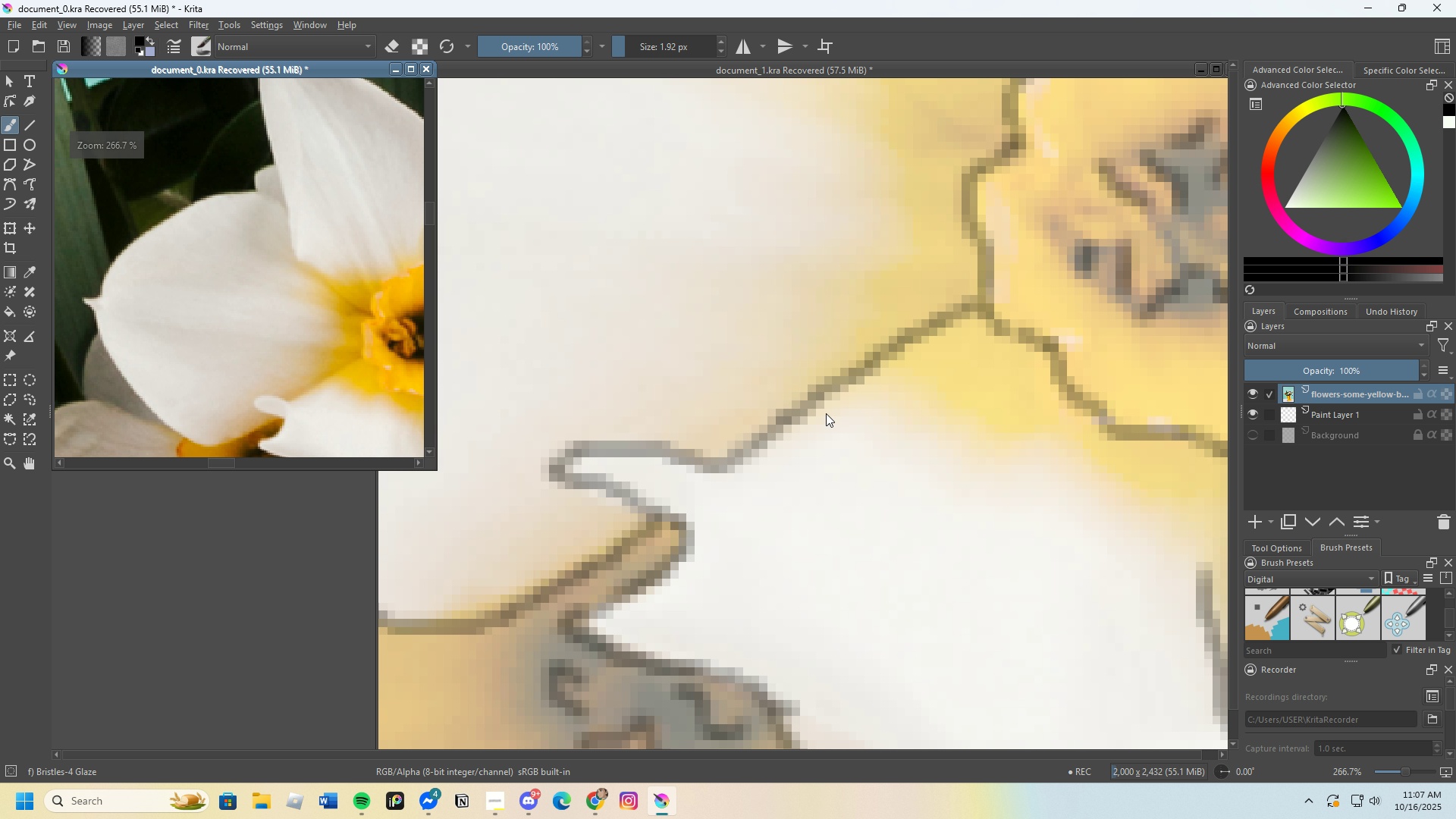 
scroll: coordinate [793, 449], scroll_direction: down, amount: 4.0
 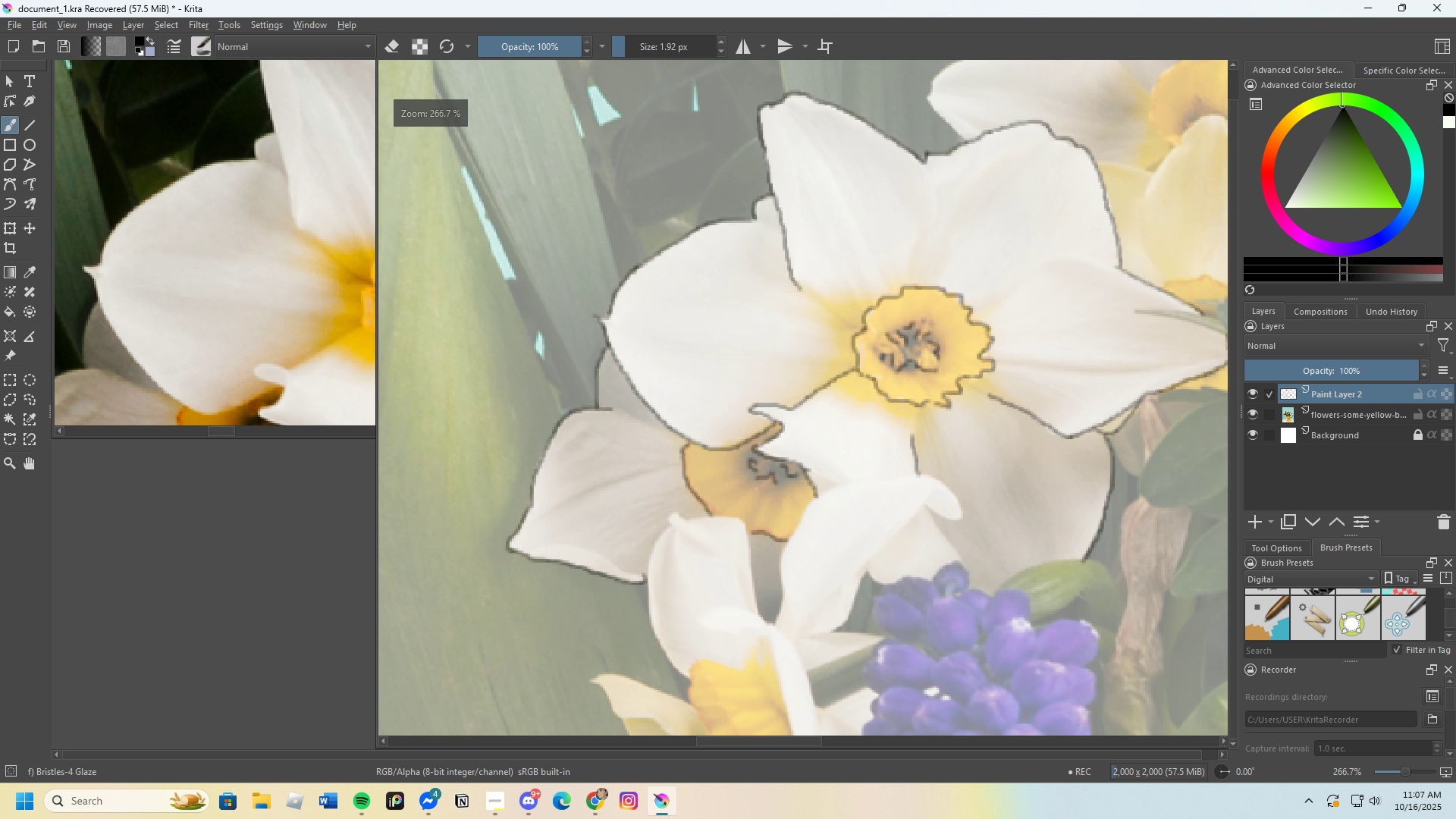 
scroll: coordinate [780, 551], scroll_direction: up, amount: 3.0
 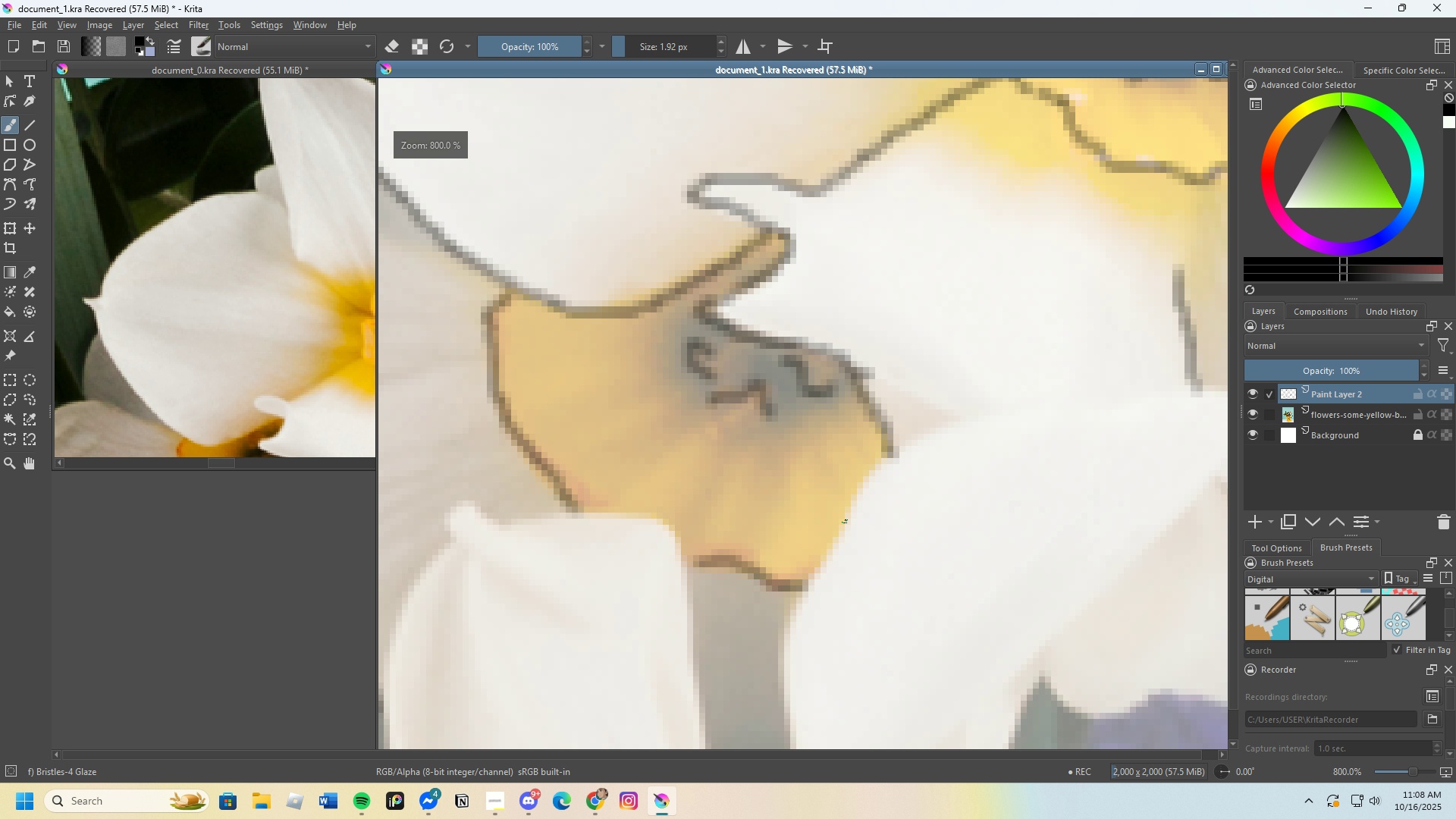 
scroll: coordinate [705, 396], scroll_direction: down, amount: 2.0
 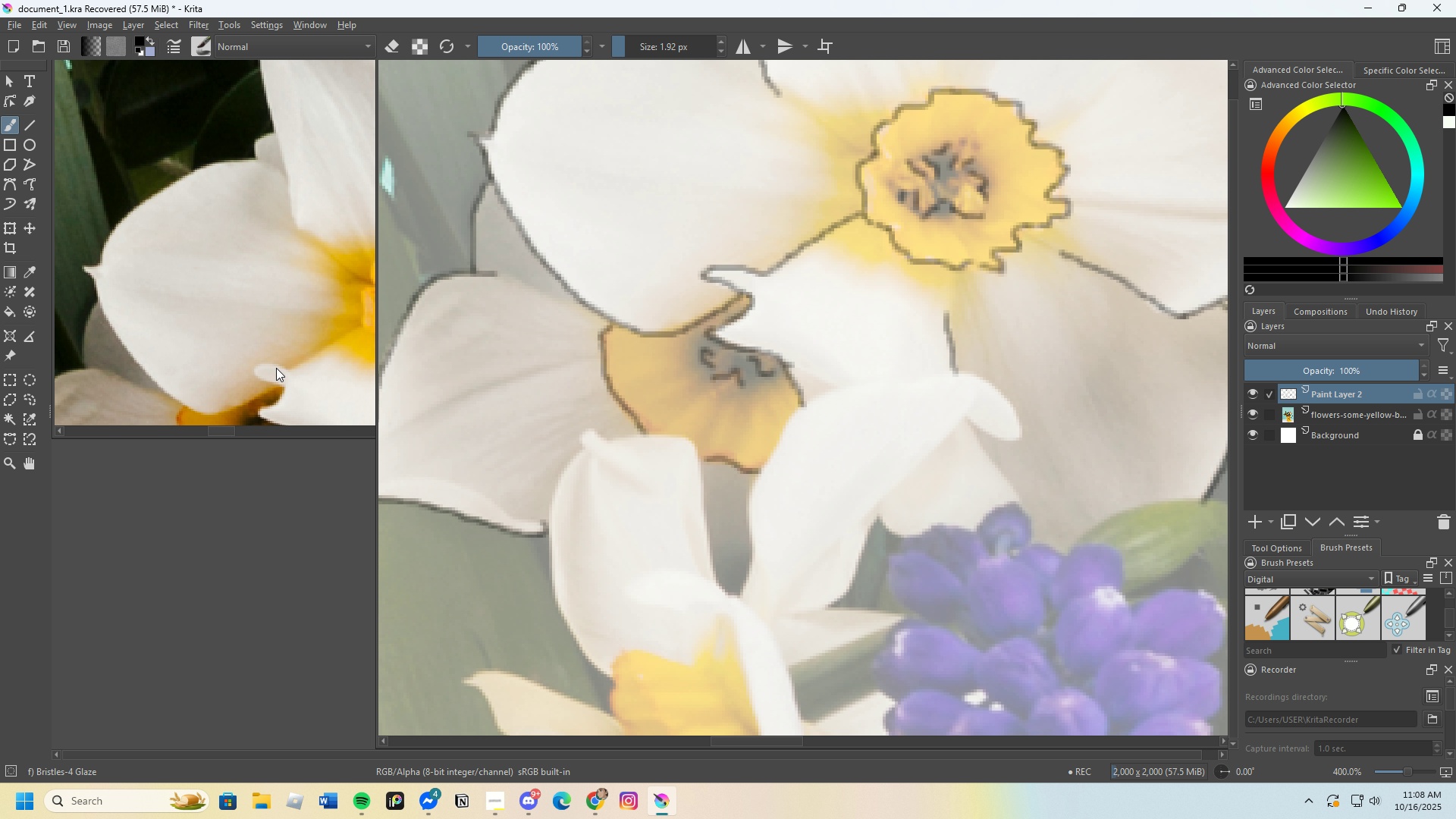 
scroll: coordinate [271, 366], scroll_direction: up, amount: 1.0
 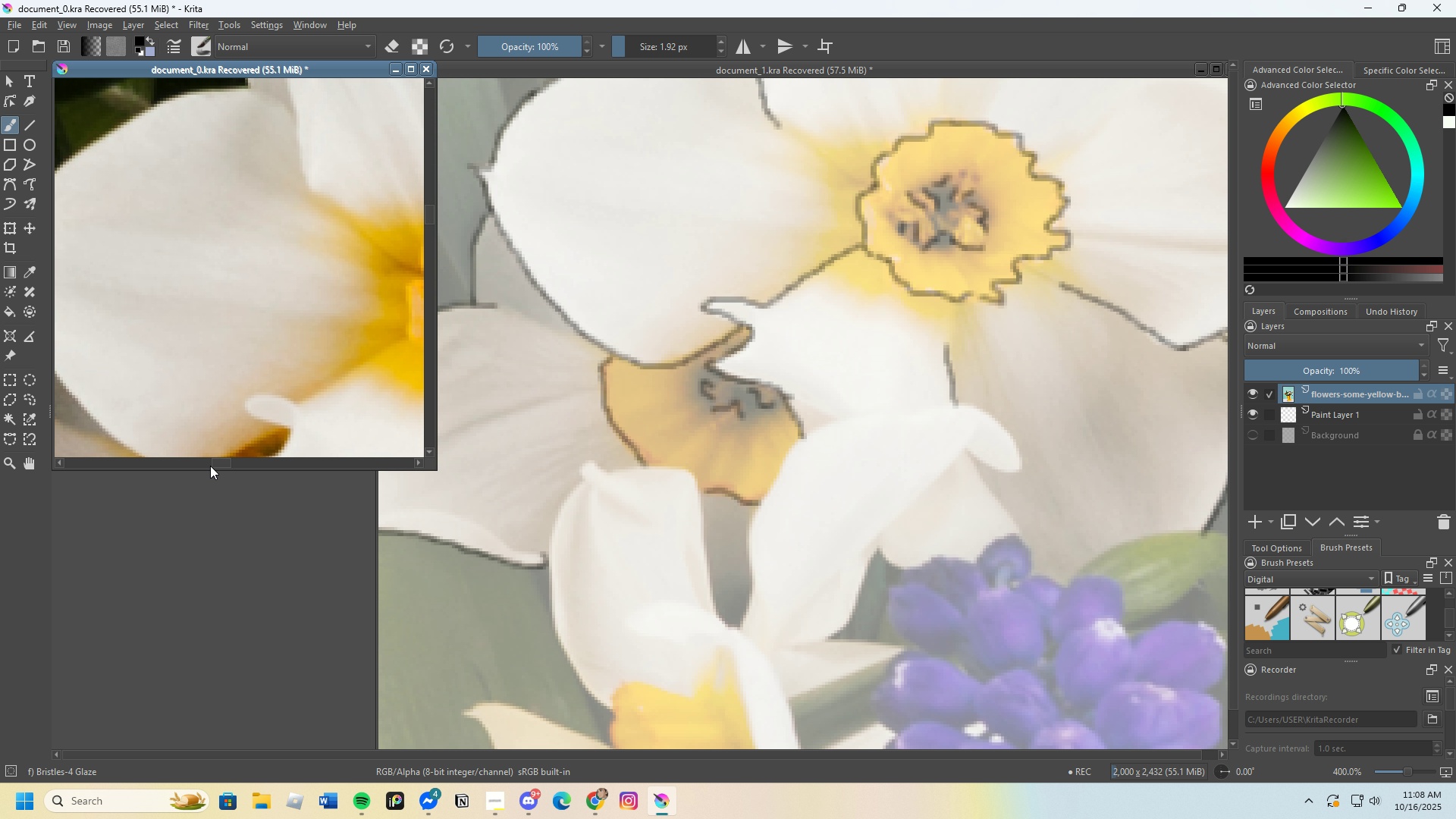 
left_click_drag(start_coordinate=[214, 466], to_coordinate=[228, 473])
 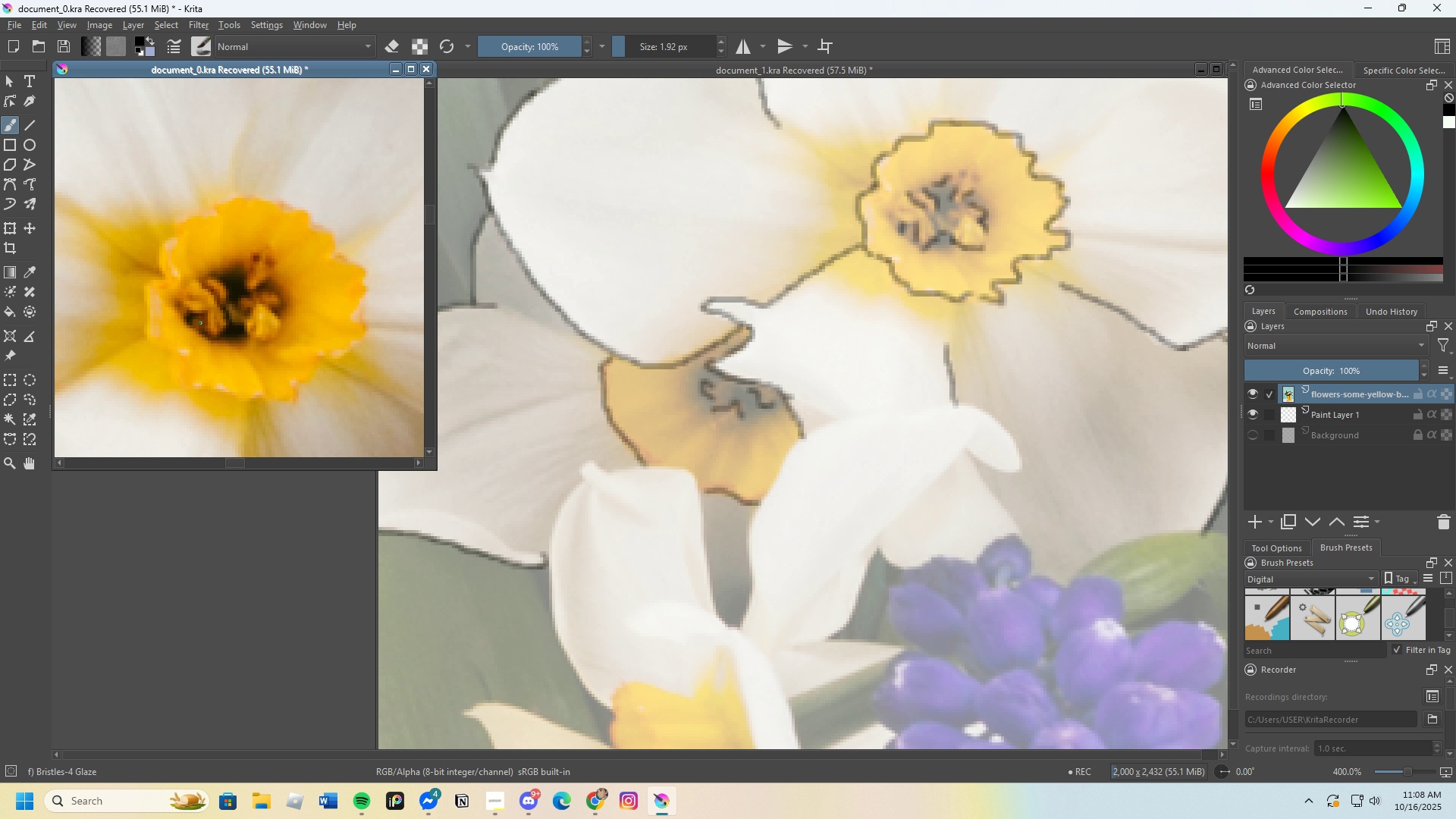 
scroll: coordinate [816, 408], scroll_direction: down, amount: 2.0
 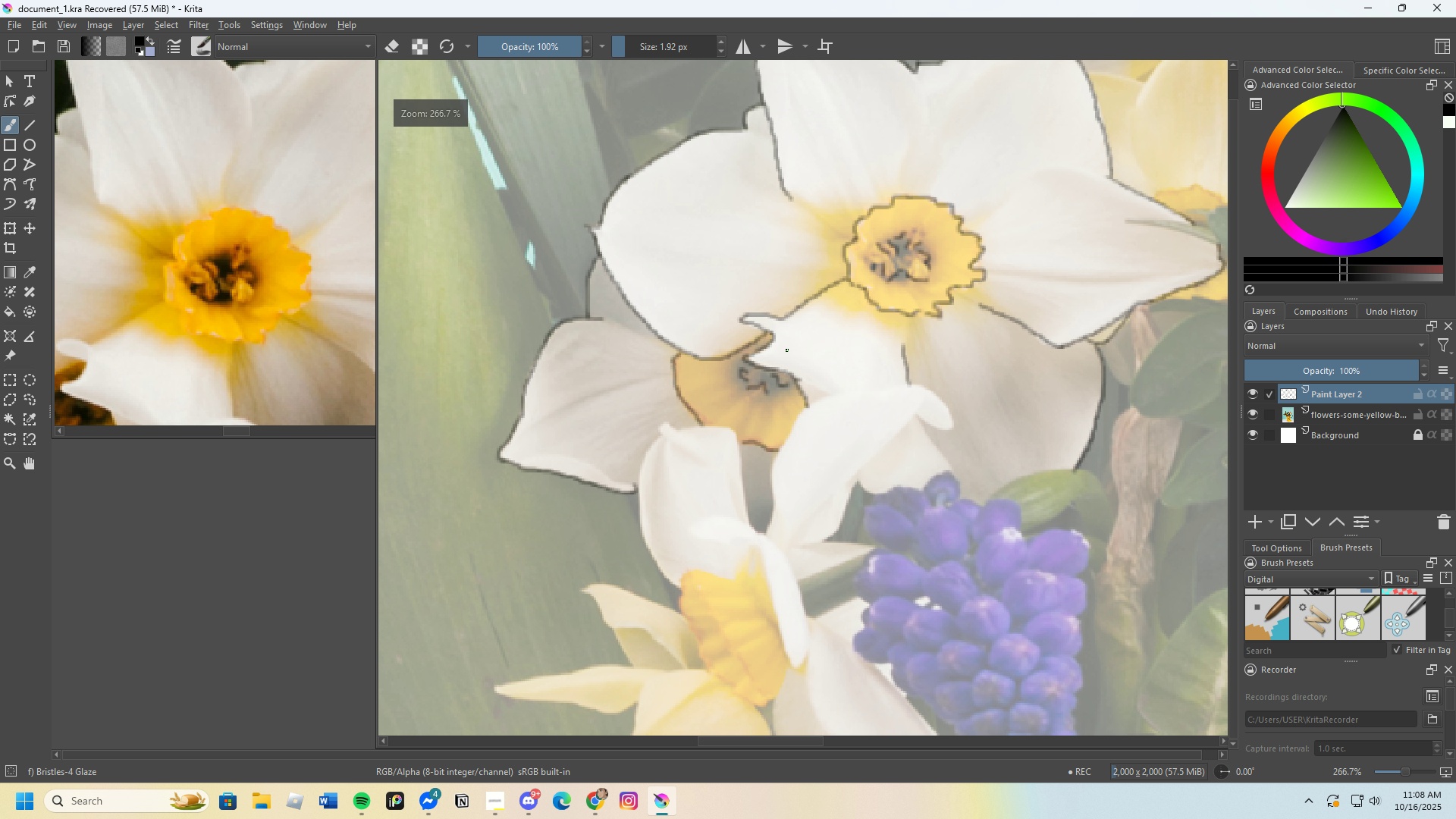 
scroll: coordinate [792, 342], scroll_direction: up, amount: 2.0
 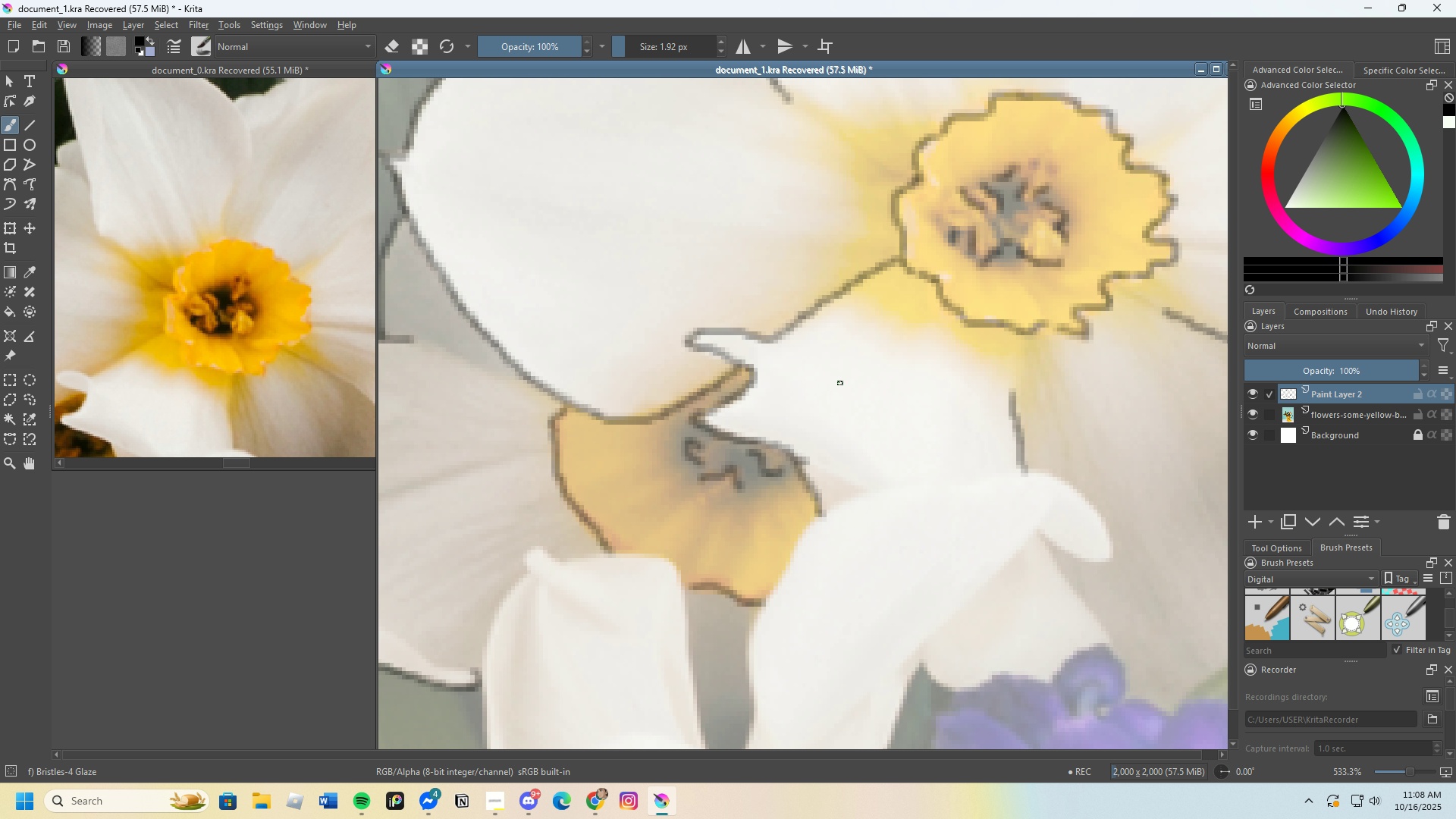 
wait(12.8)
 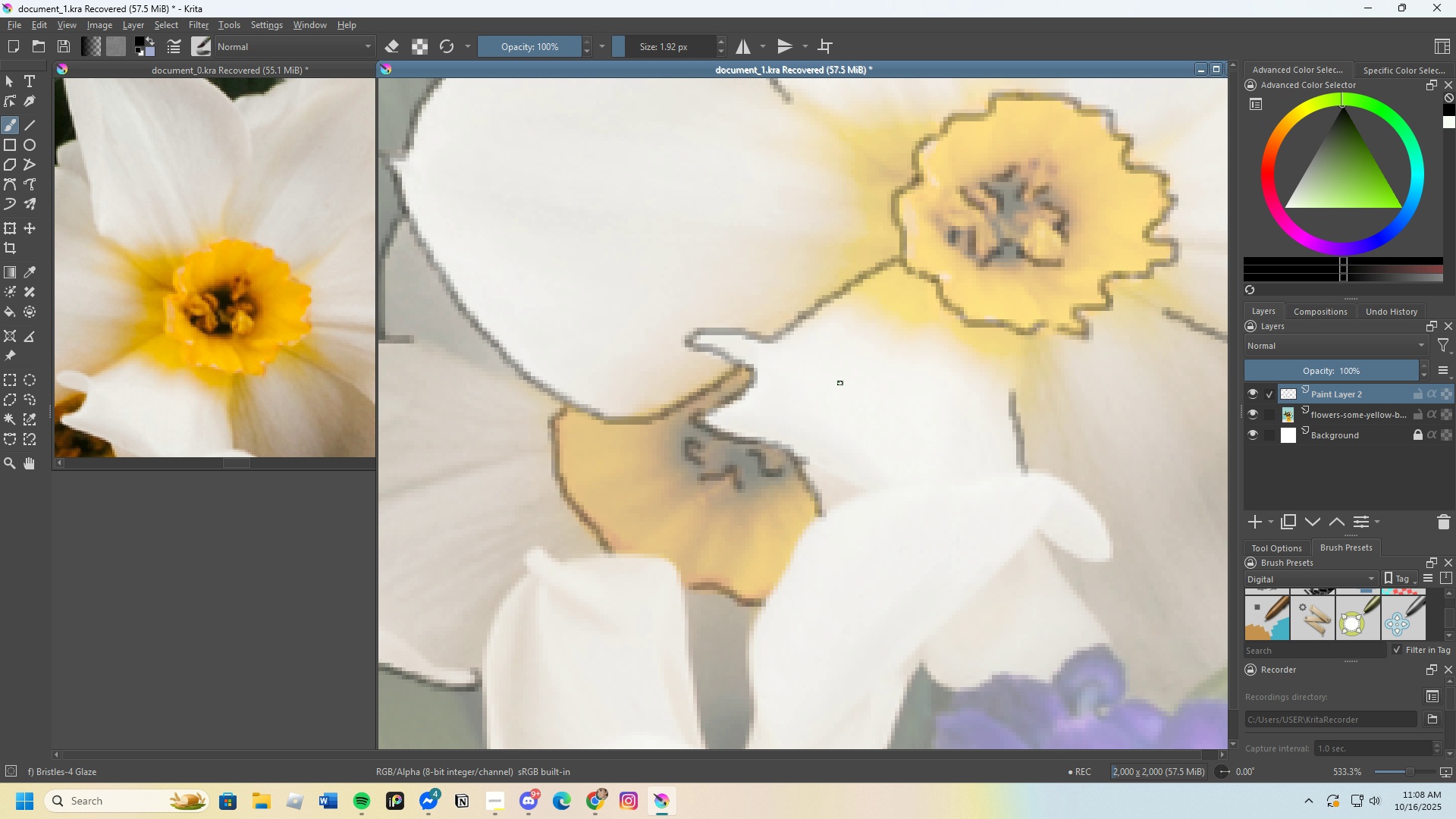 
scroll: coordinate [822, 412], scroll_direction: down, amount: 3.0